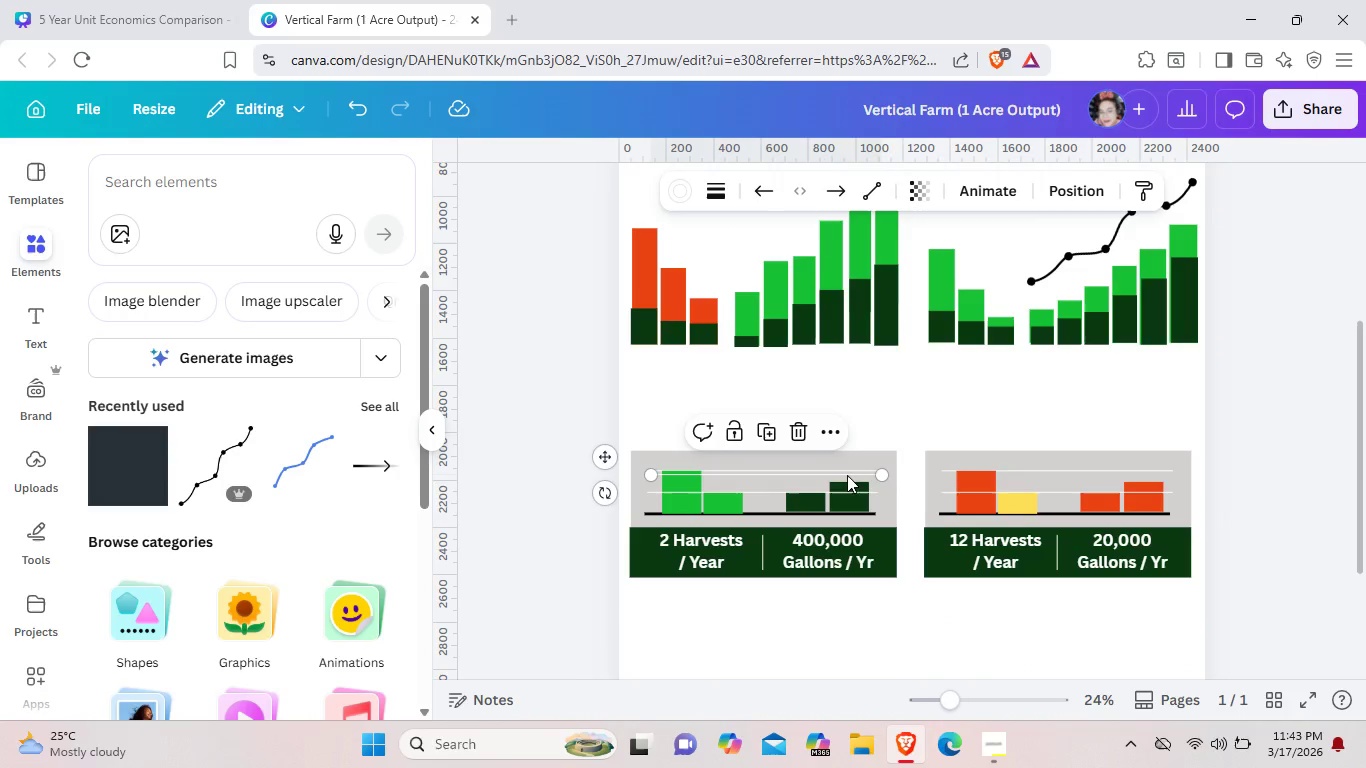 
left_click_drag(start_coordinate=[847, 475], to_coordinate=[854, 652])
 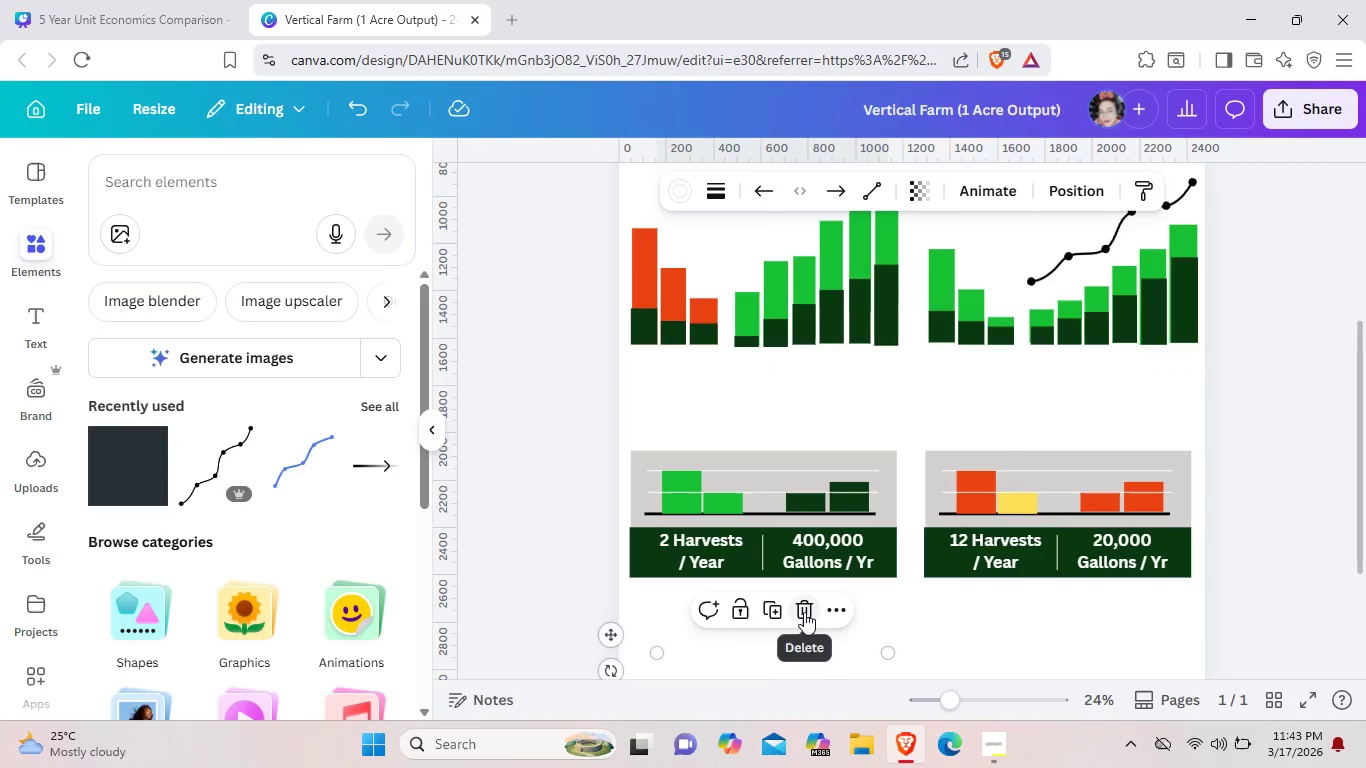 
left_click([804, 612])
 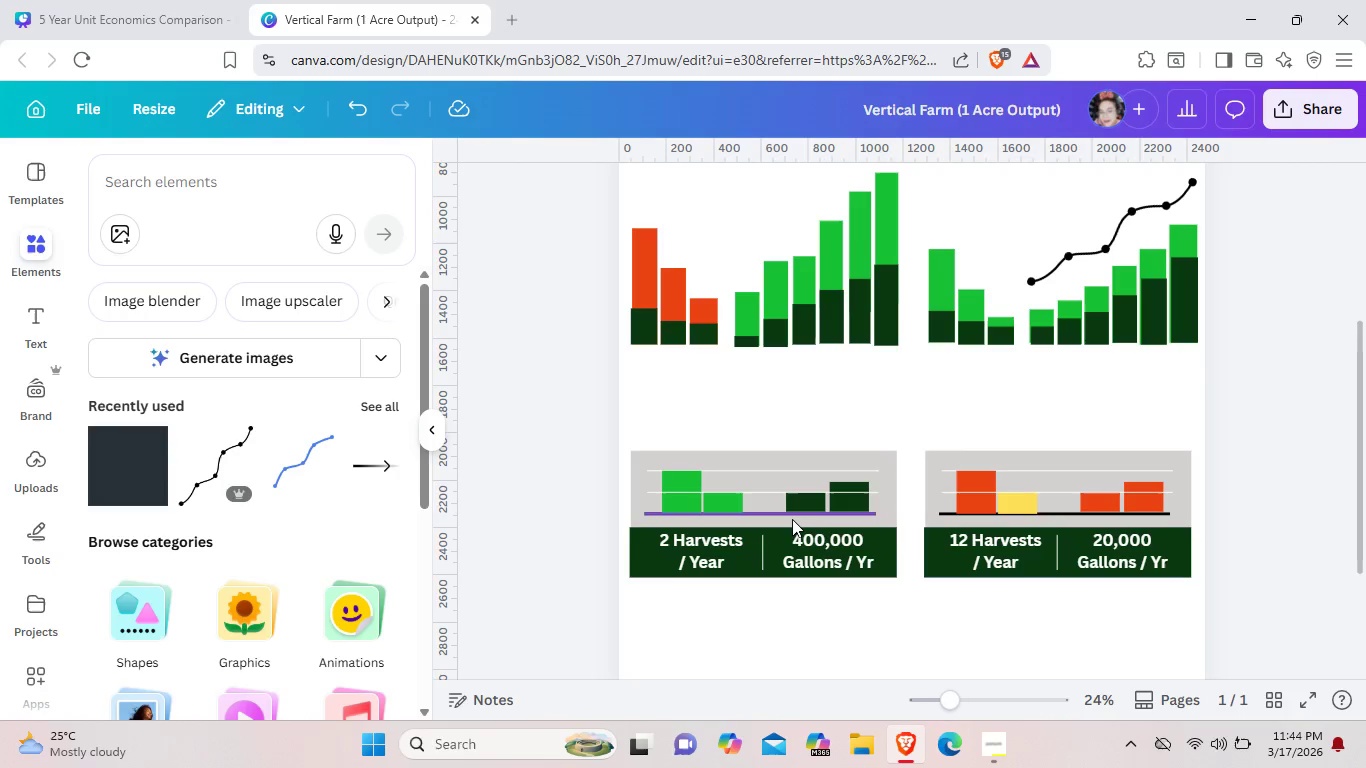 
left_click([788, 518])
 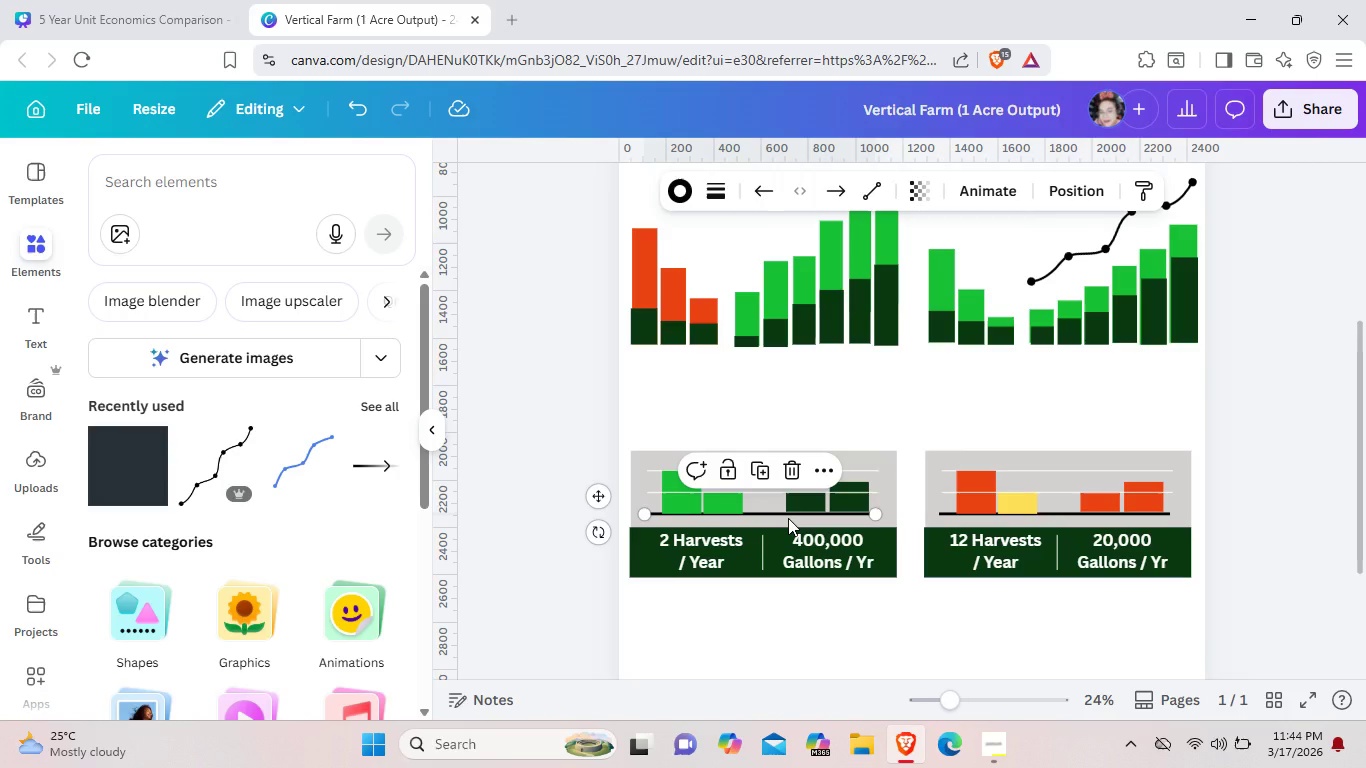 
key(Control+C)
 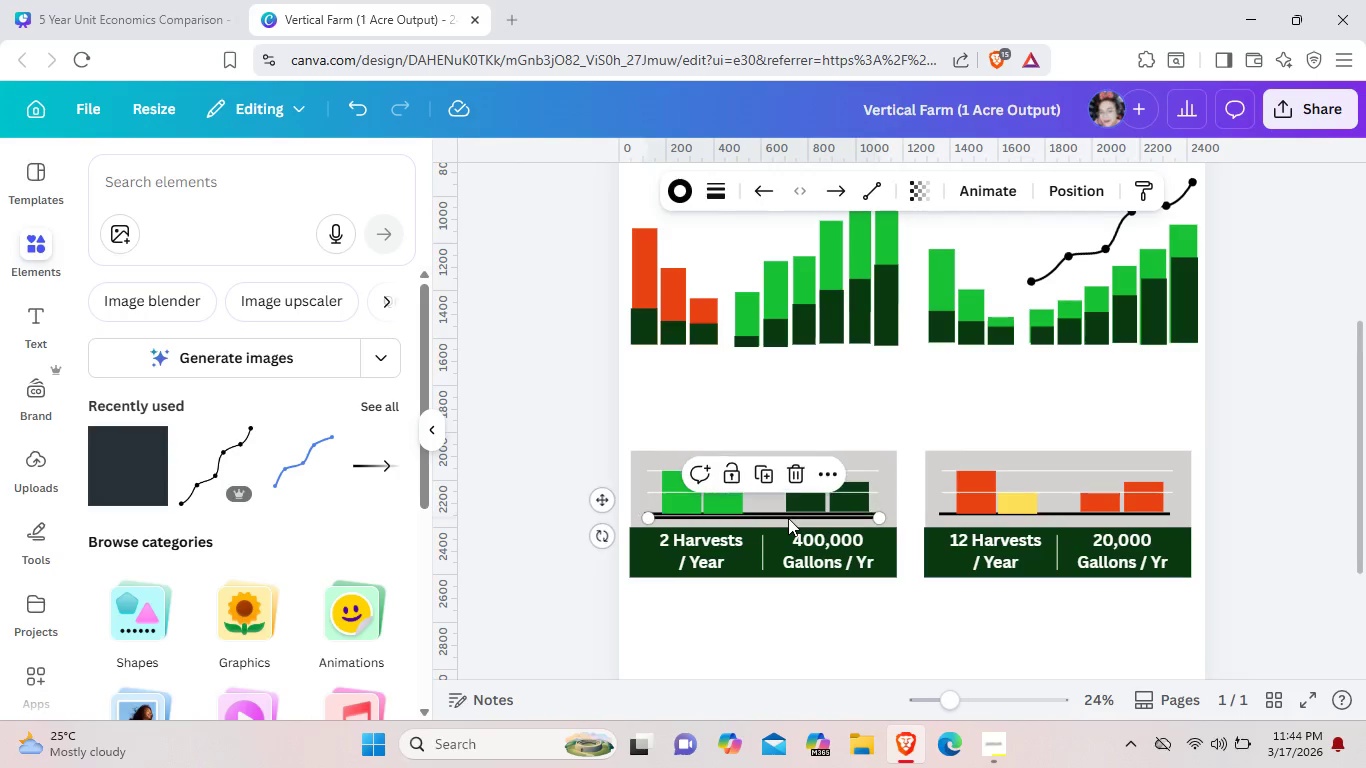 
key(Control+V)
 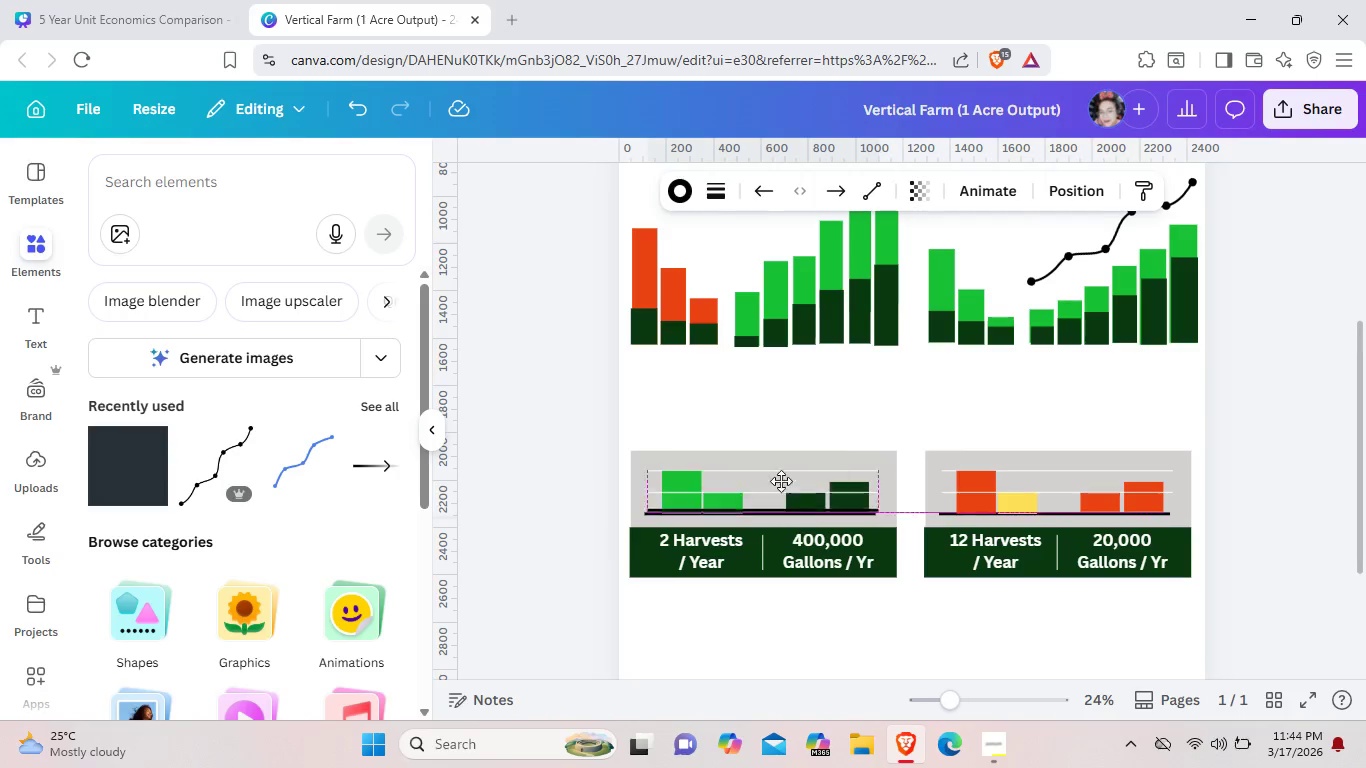 
left_click_drag(start_coordinate=[788, 518], to_coordinate=[758, 345])
 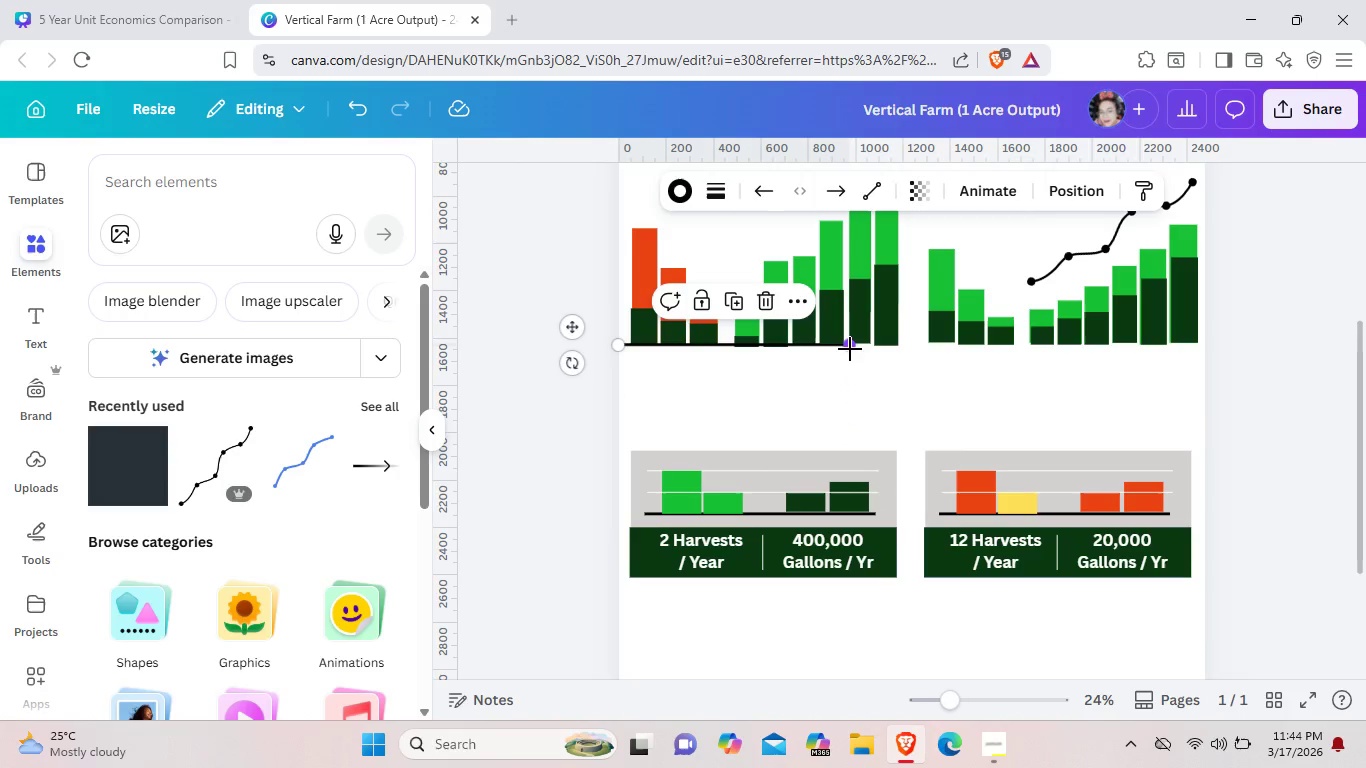 
left_click_drag(start_coordinate=[850, 349], to_coordinate=[726, 350])
 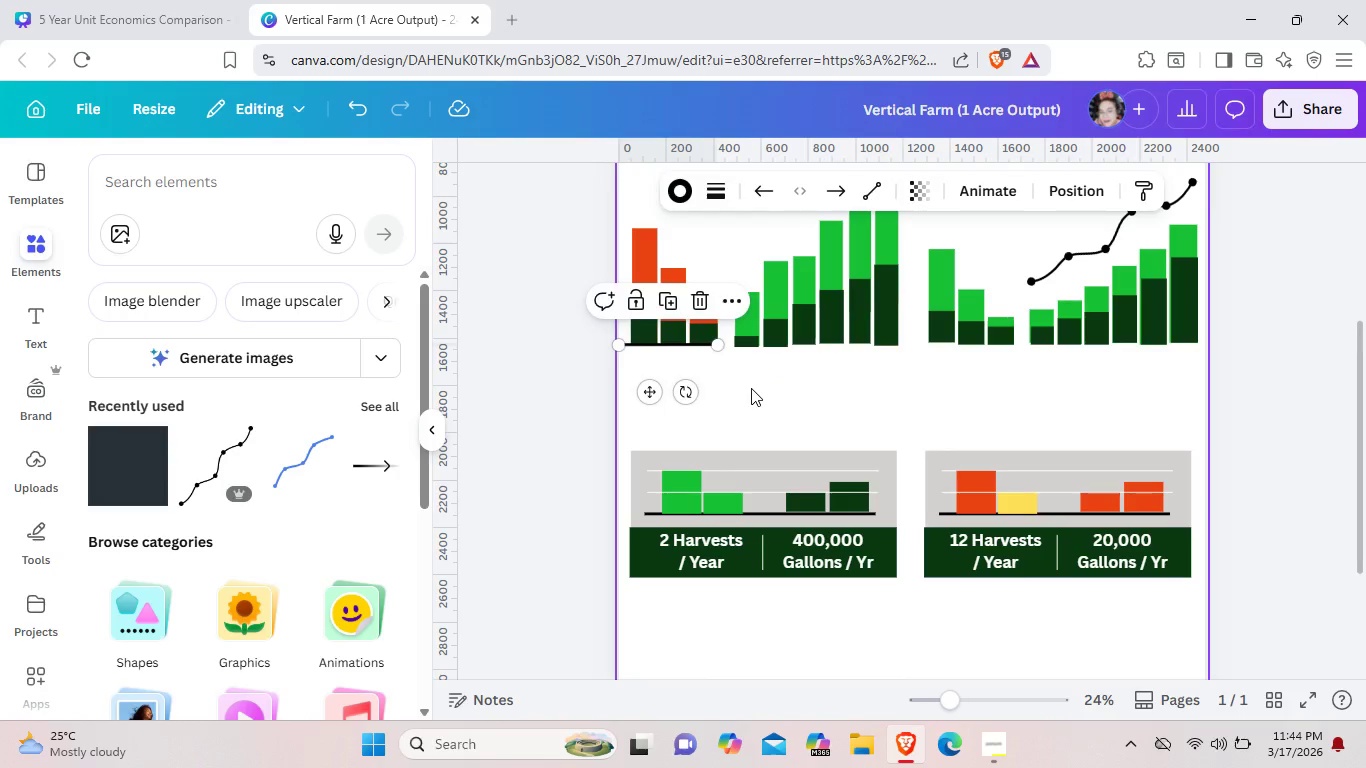 
left_click([751, 388])
 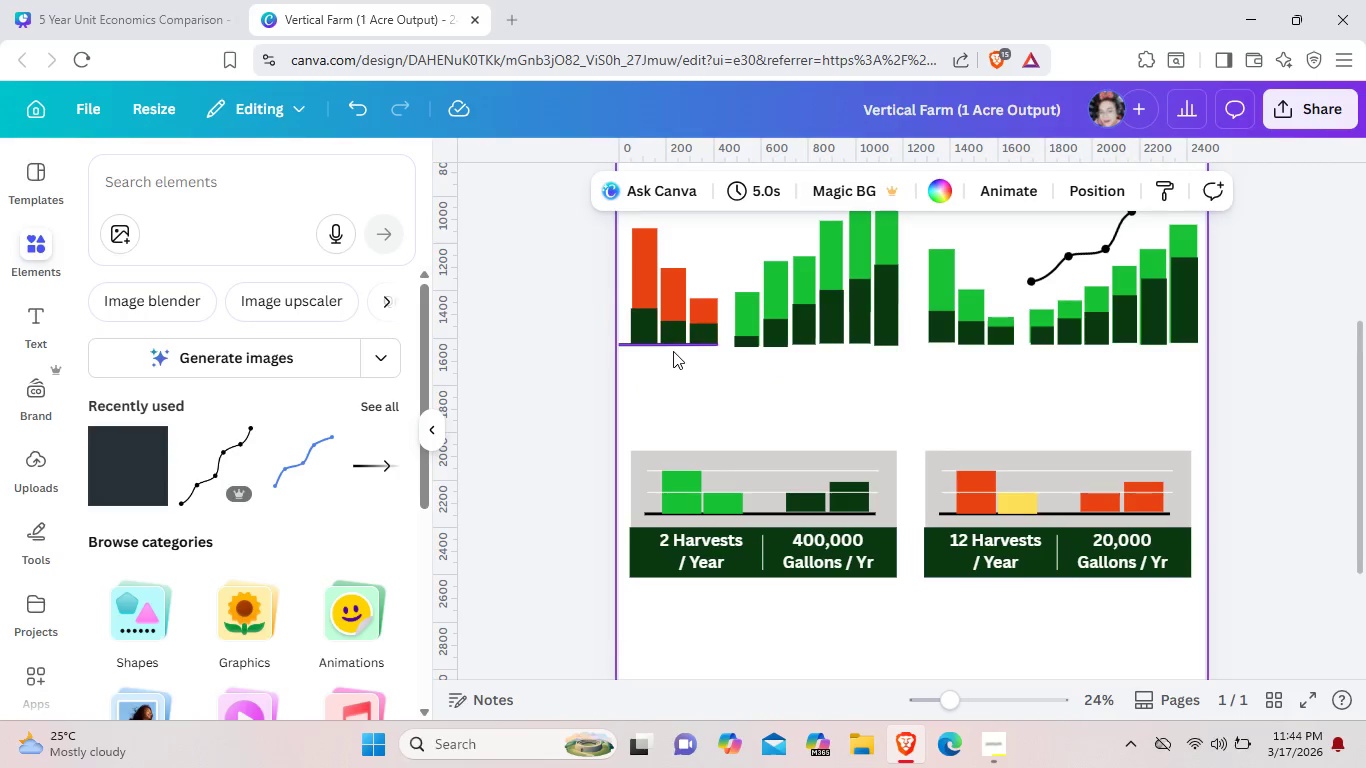 
left_click([673, 351])
 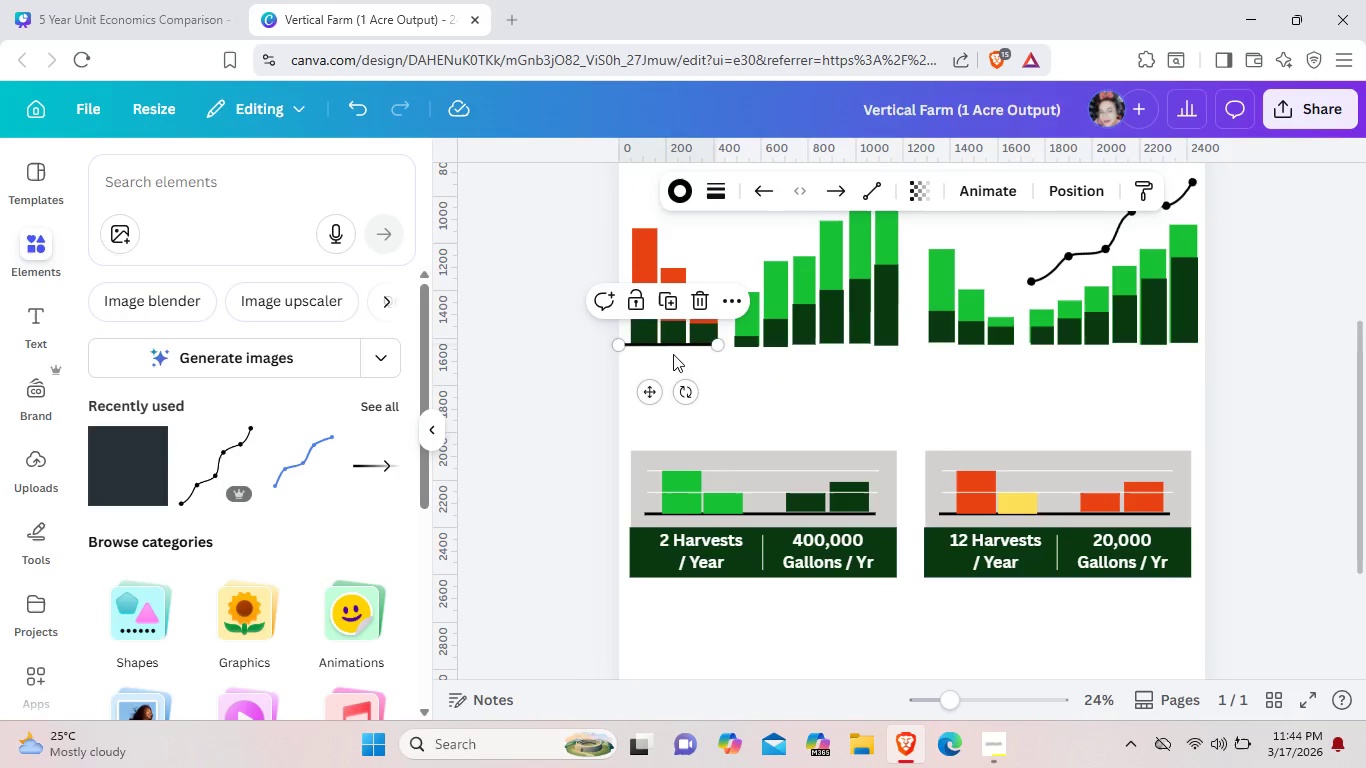 
key(Control+C)
 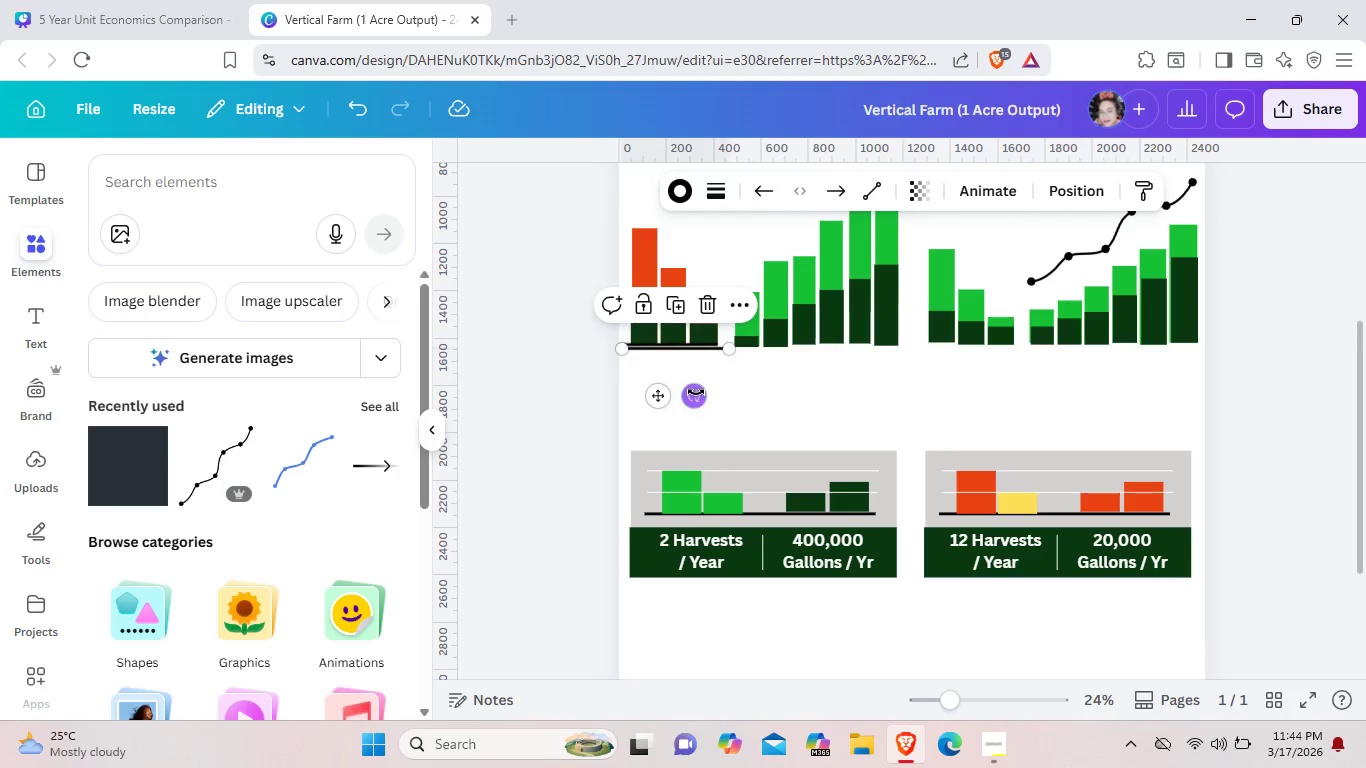 
key(Control+V)
 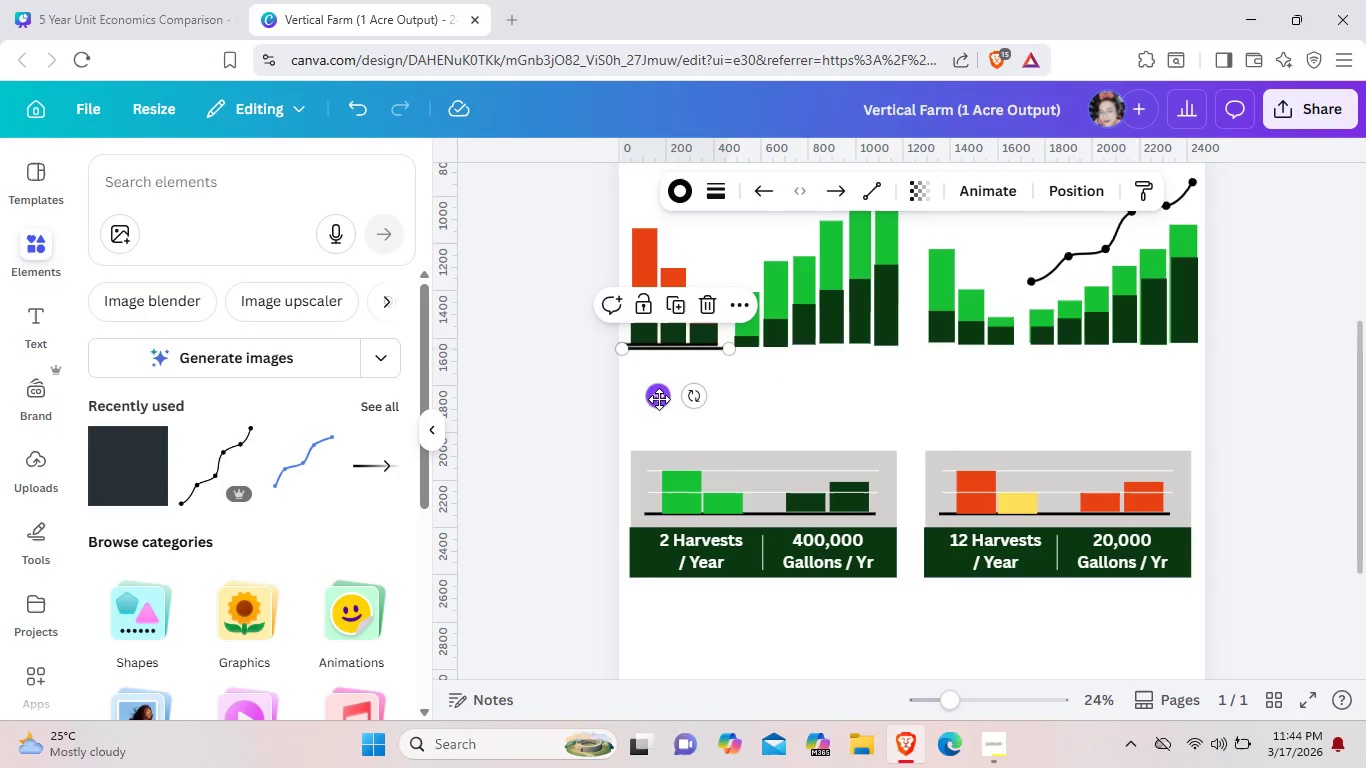 
left_click_drag(start_coordinate=[659, 398], to_coordinate=[770, 399])
 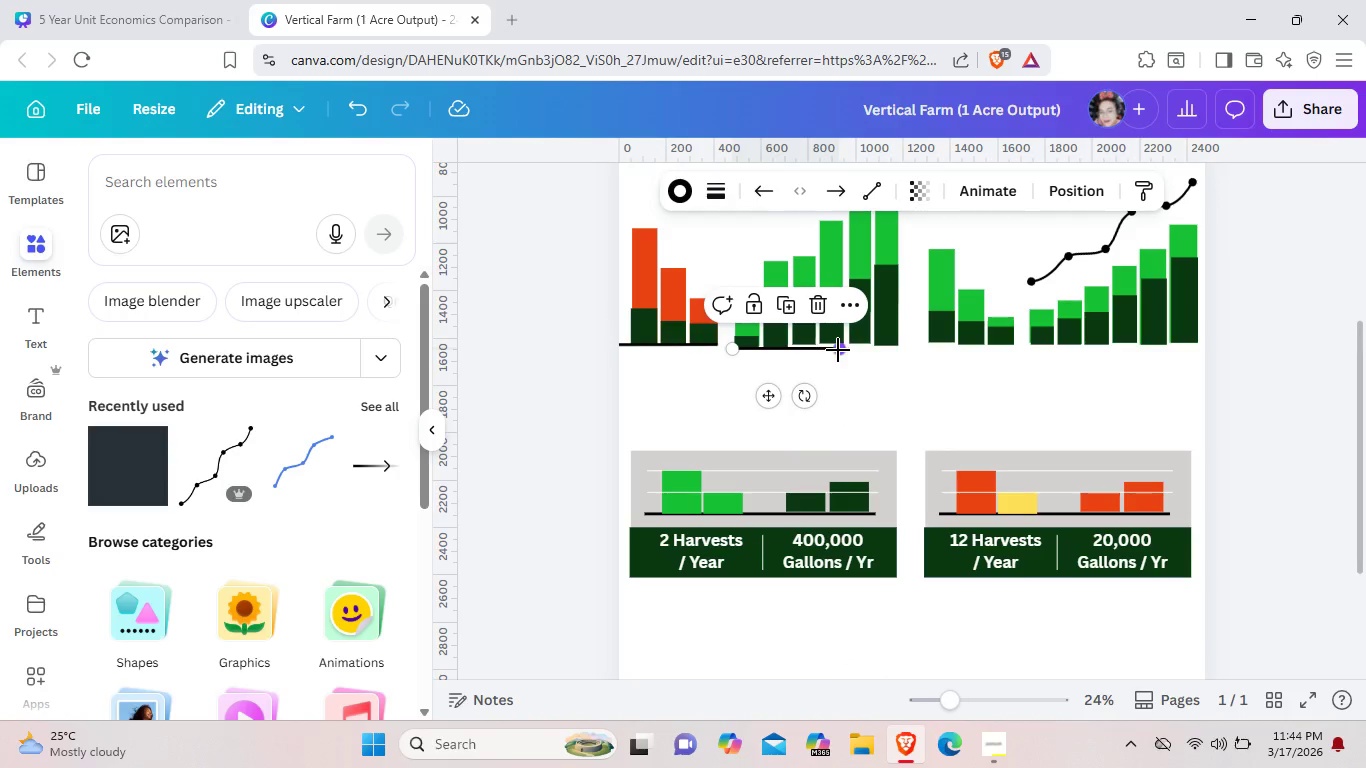 
left_click_drag(start_coordinate=[836, 350], to_coordinate=[898, 349])
 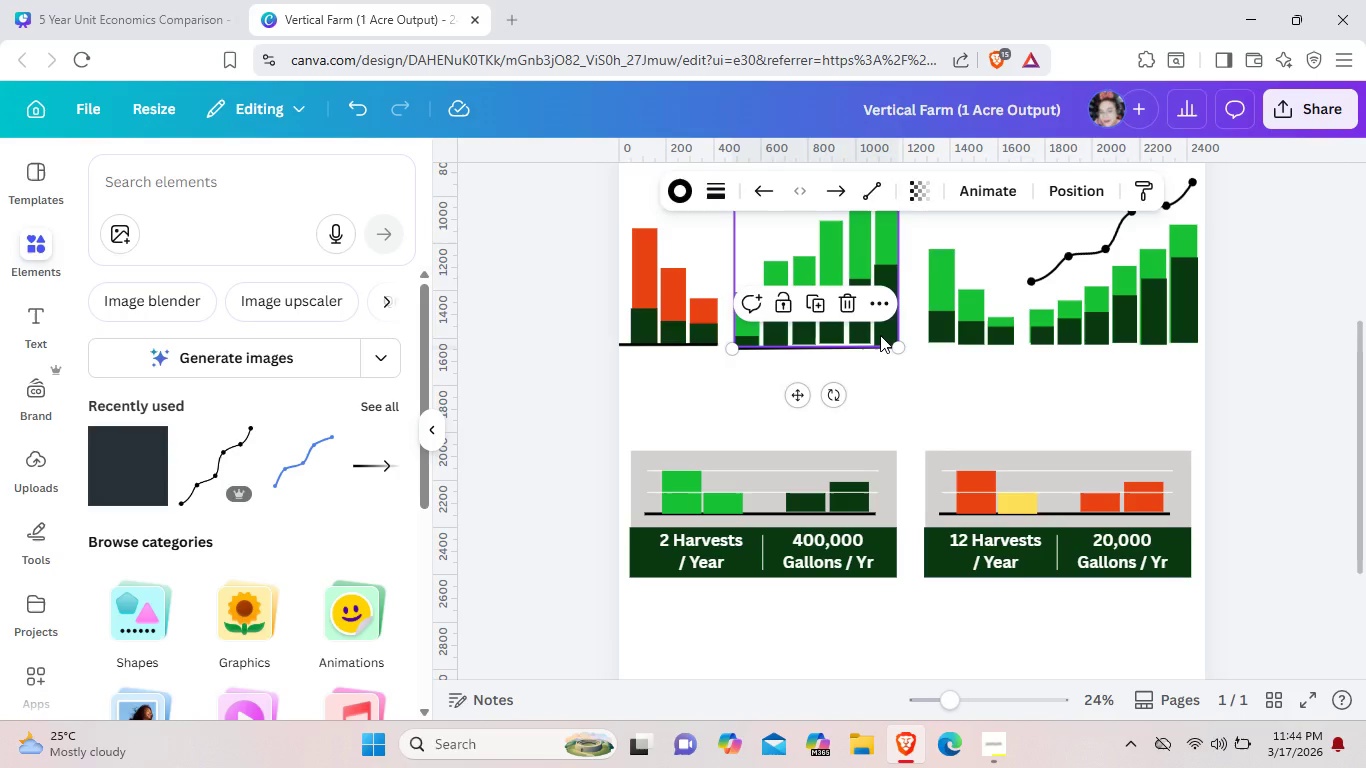 
left_click([880, 335])
 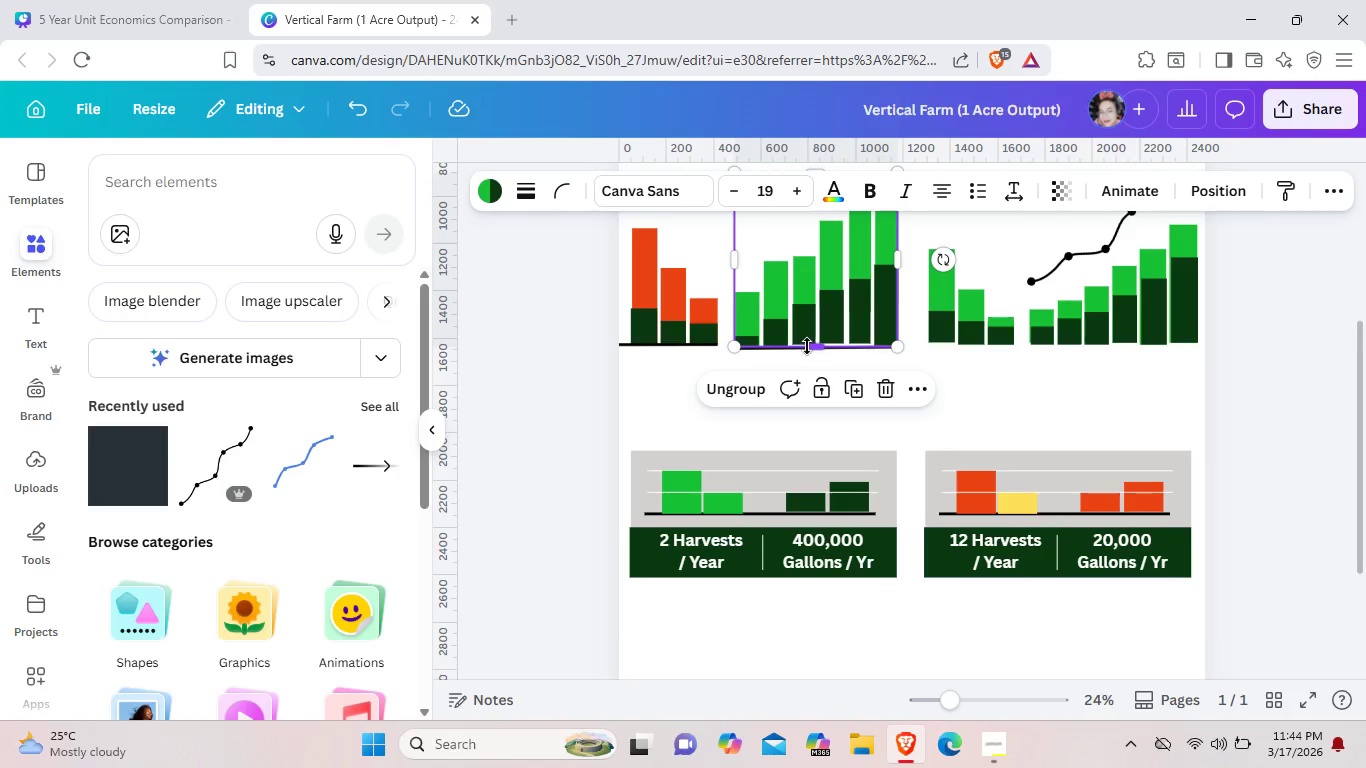 
left_click_drag(start_coordinate=[807, 347], to_coordinate=[812, 354])
 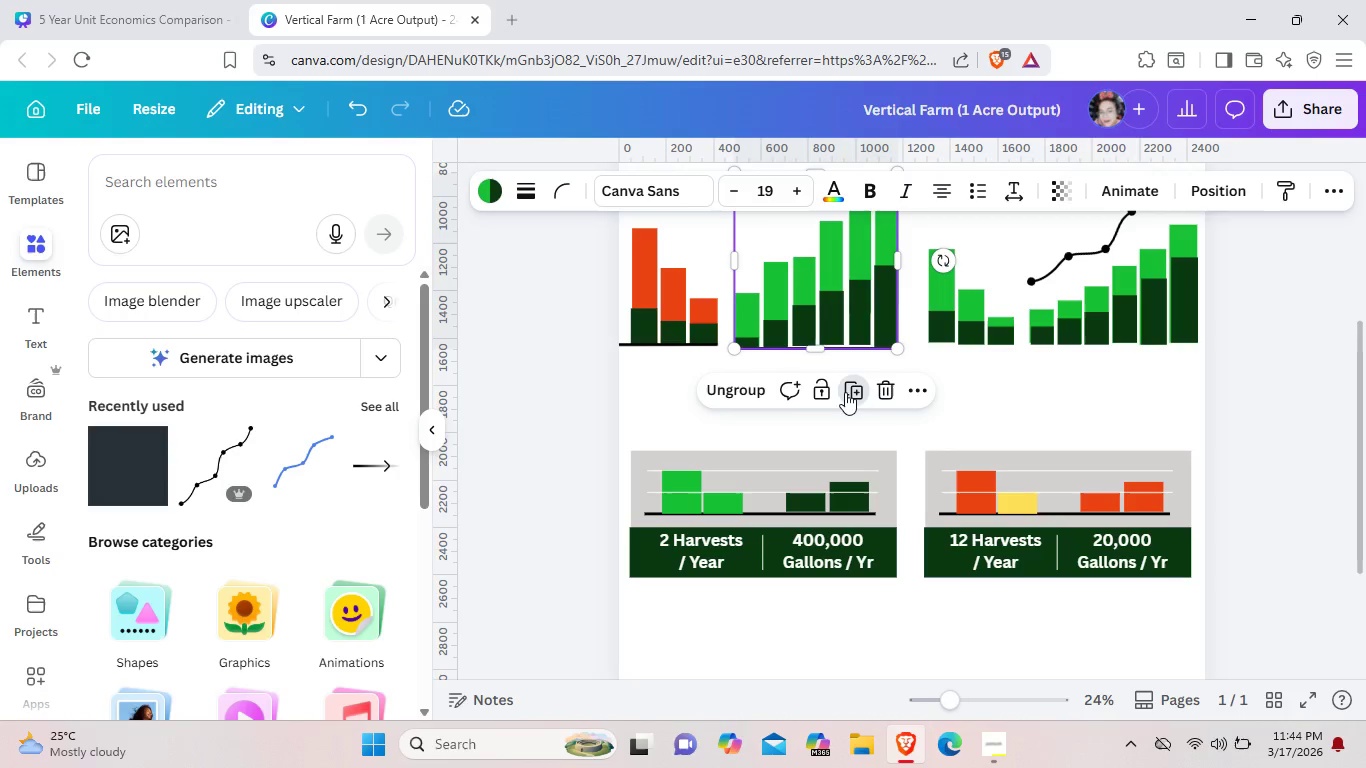 
left_click([845, 392])
 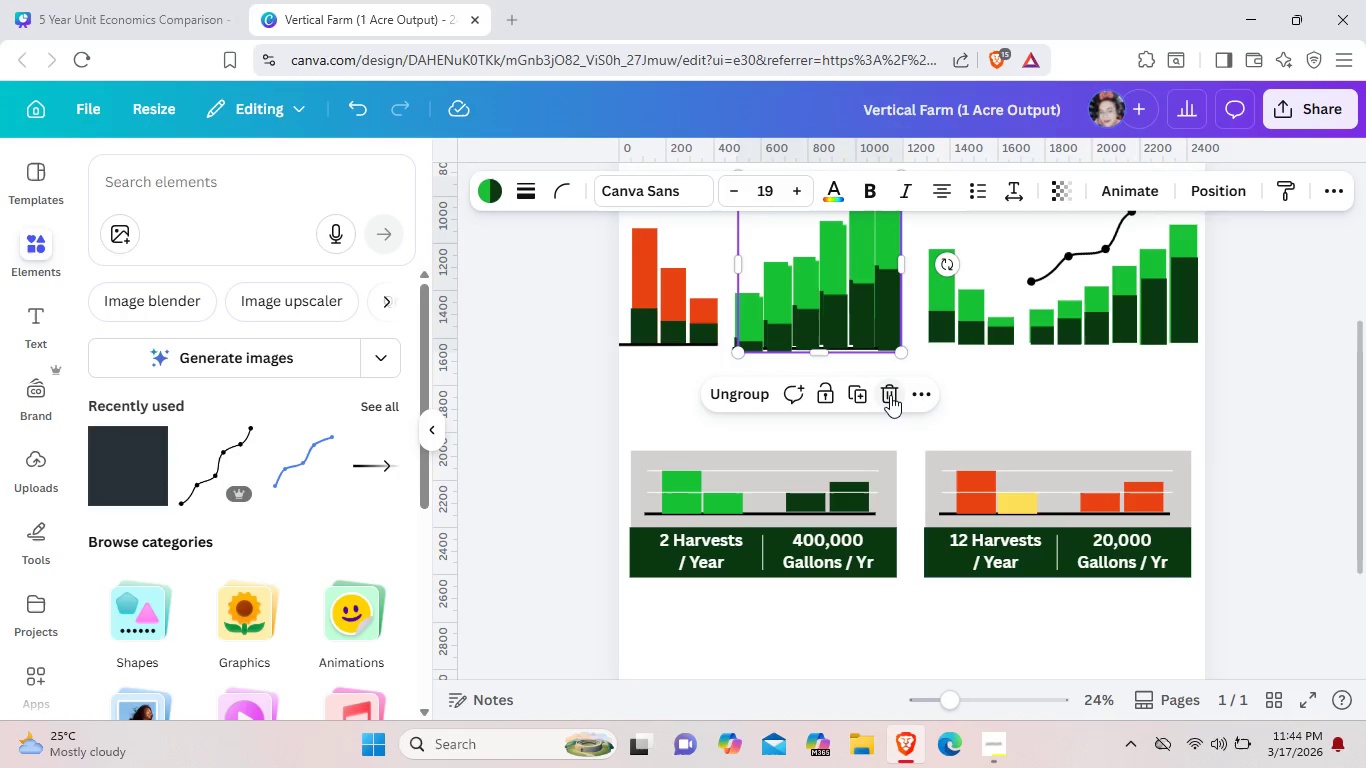 
left_click([892, 395])
 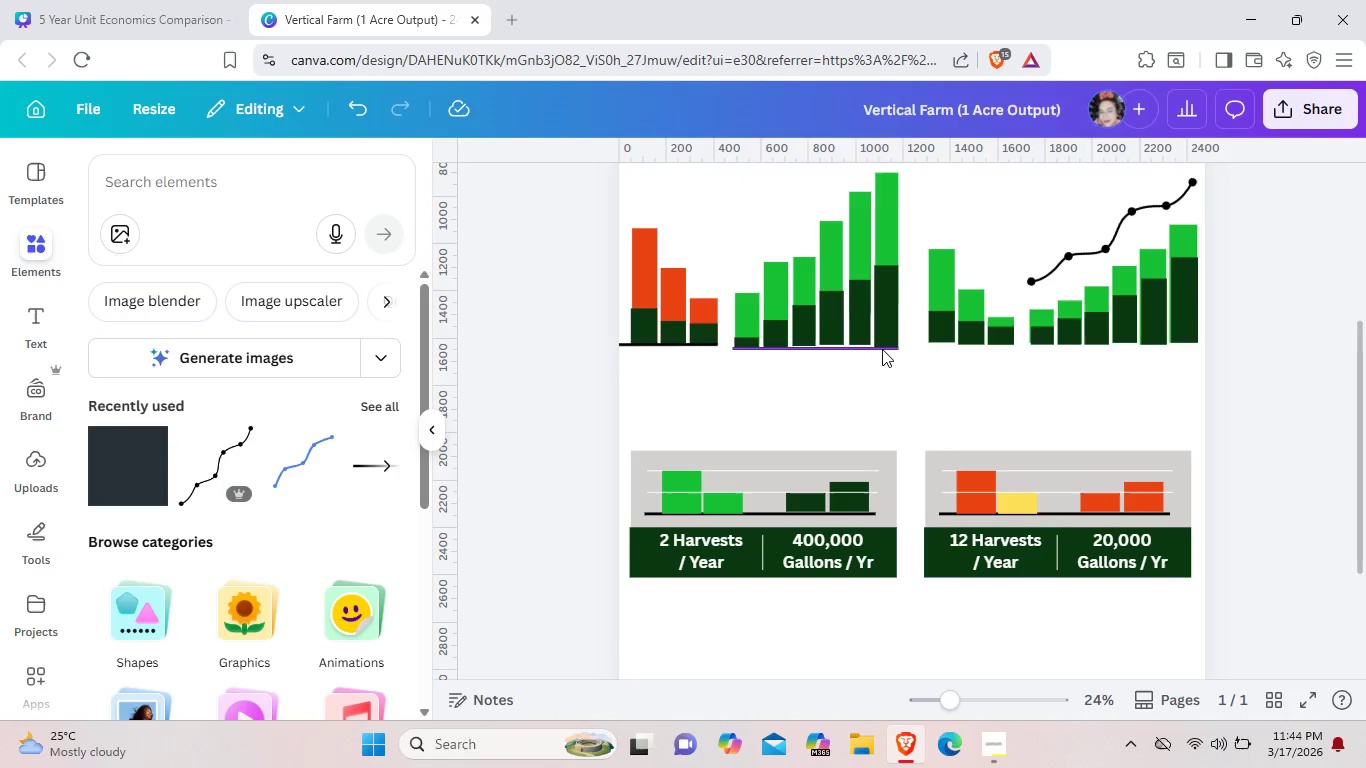 
left_click([882, 349])
 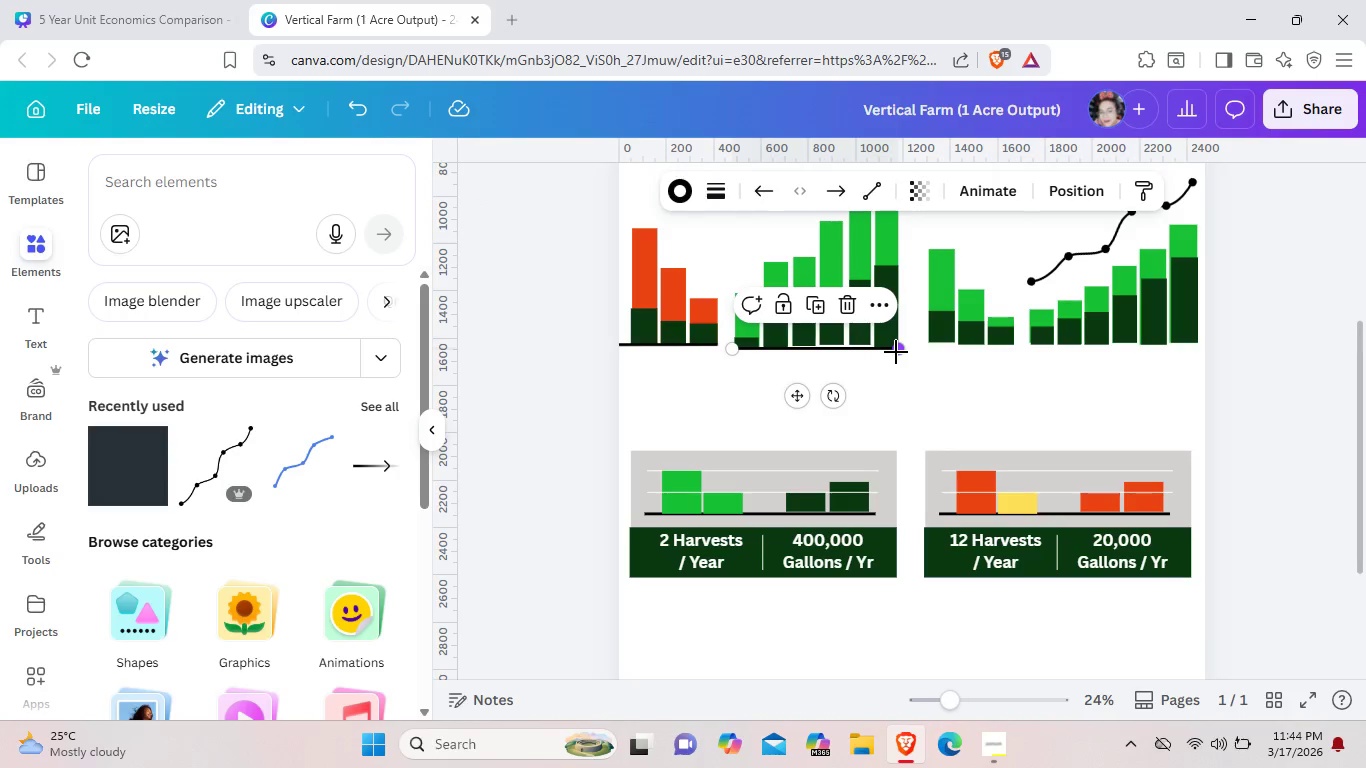 
hold_key(key=ControlLeft, duration=1.5)
 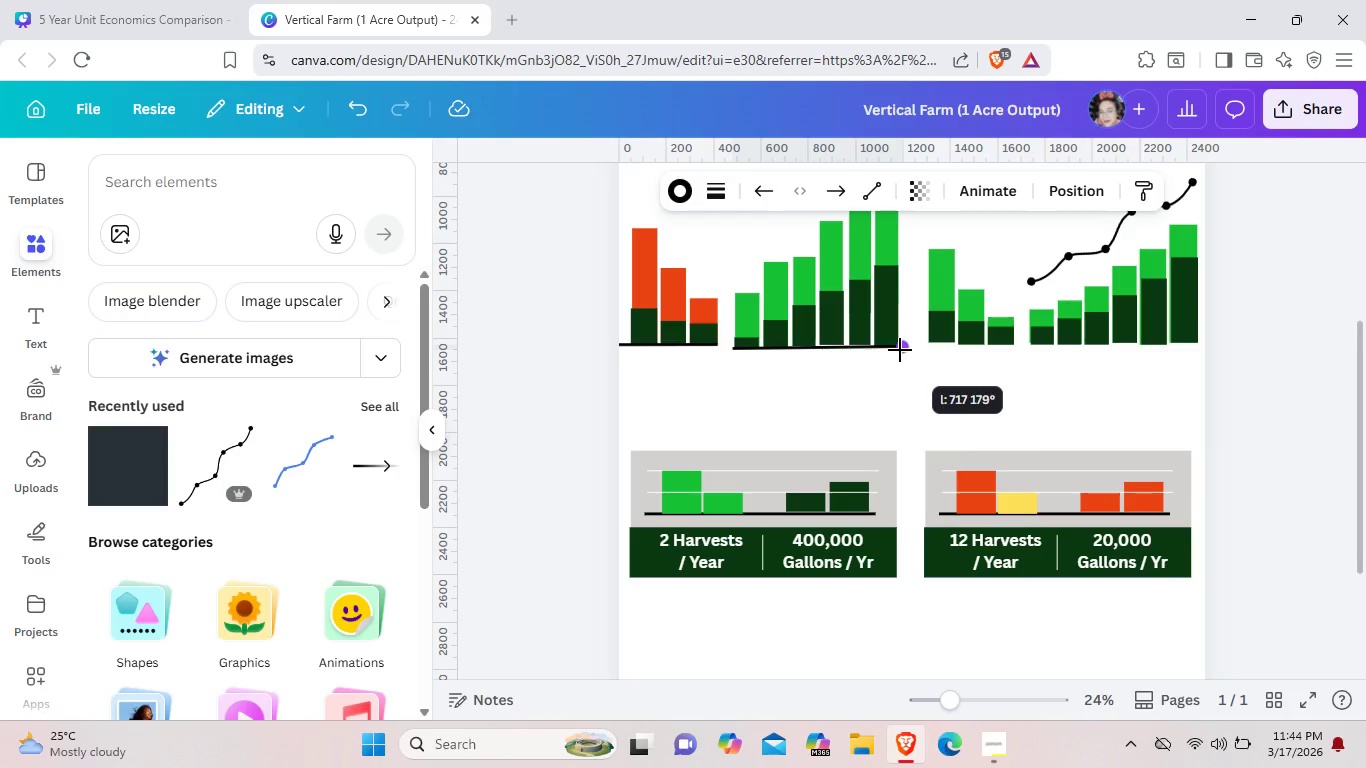 
hold_key(key=ControlLeft, duration=1.51)
 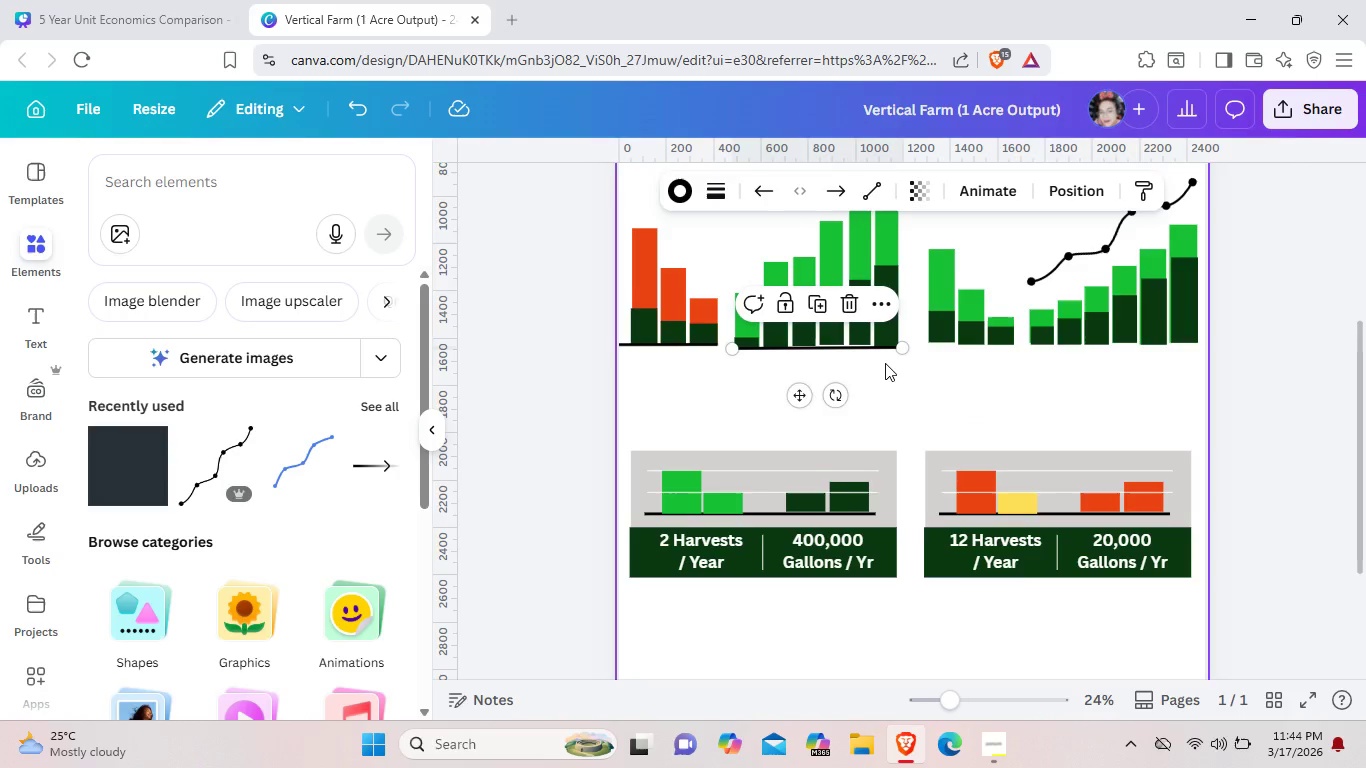 
hold_key(key=ControlLeft, duration=0.34)
 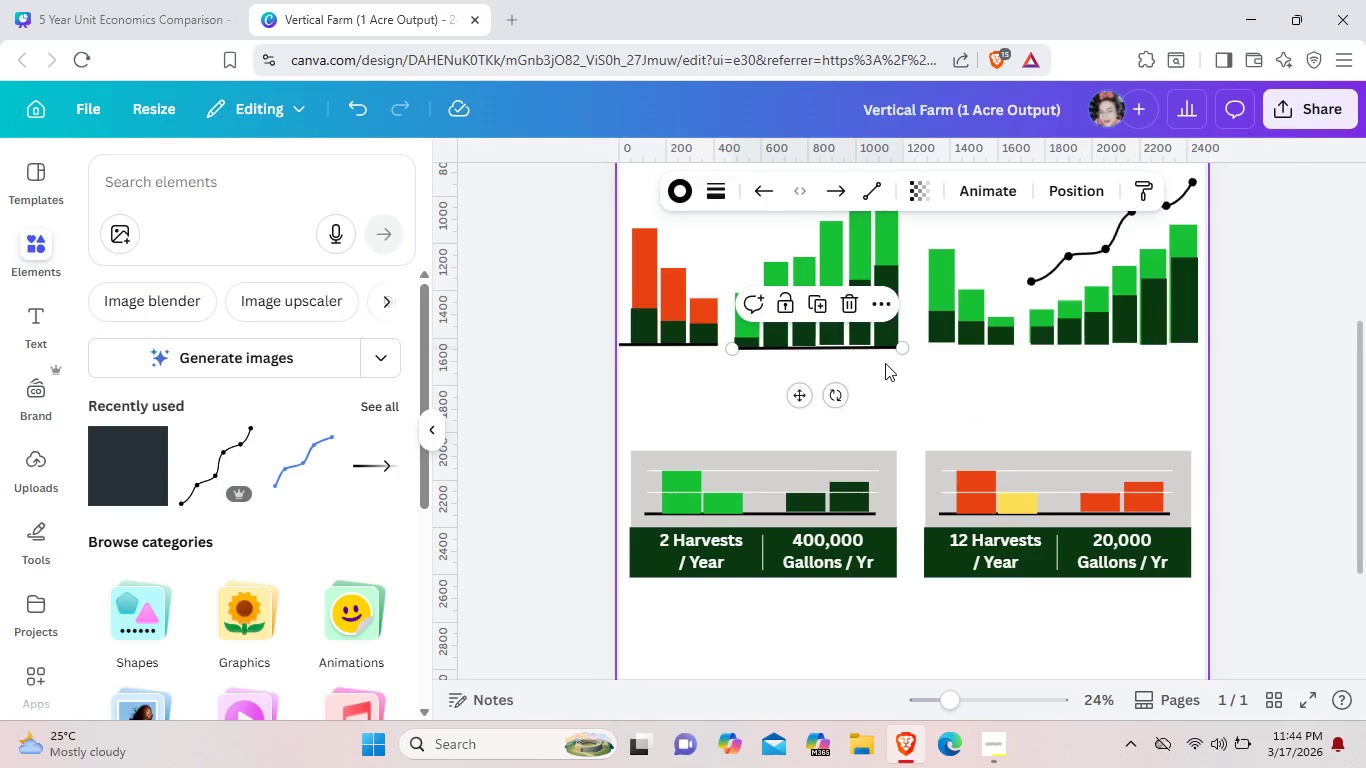 
hold_key(key=ControlLeft, duration=1.03)
scroll: coordinate [674, 386], scroll_direction: up, amount: 9.0
 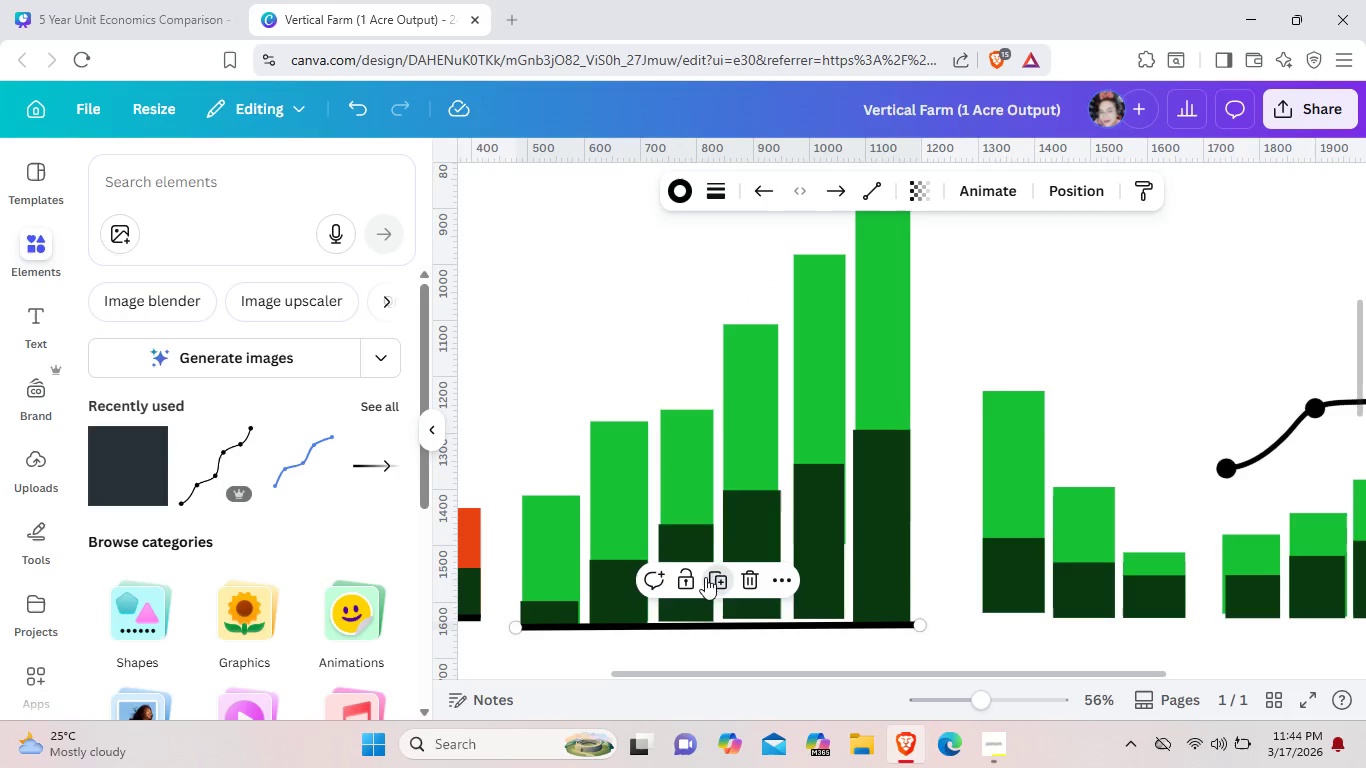 
left_click([705, 577])
 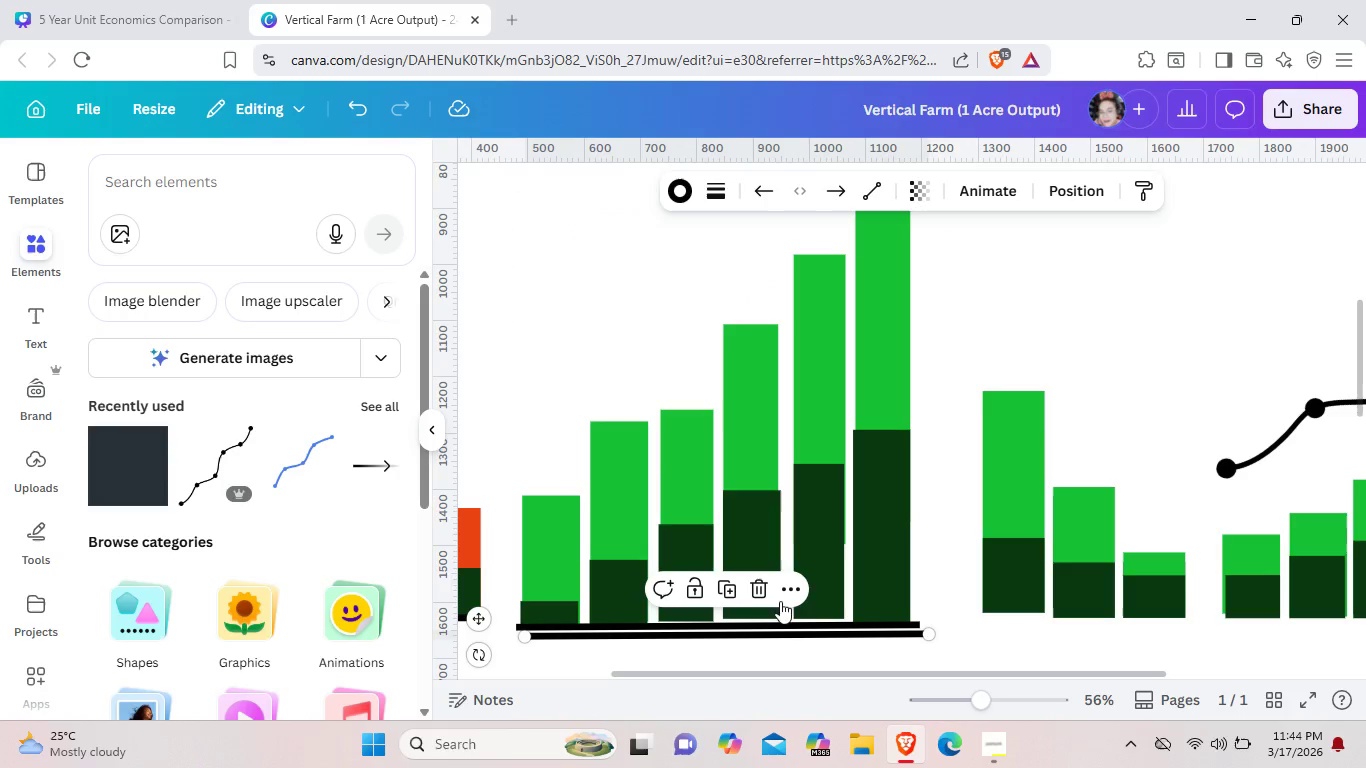 
key(Control+Z)
 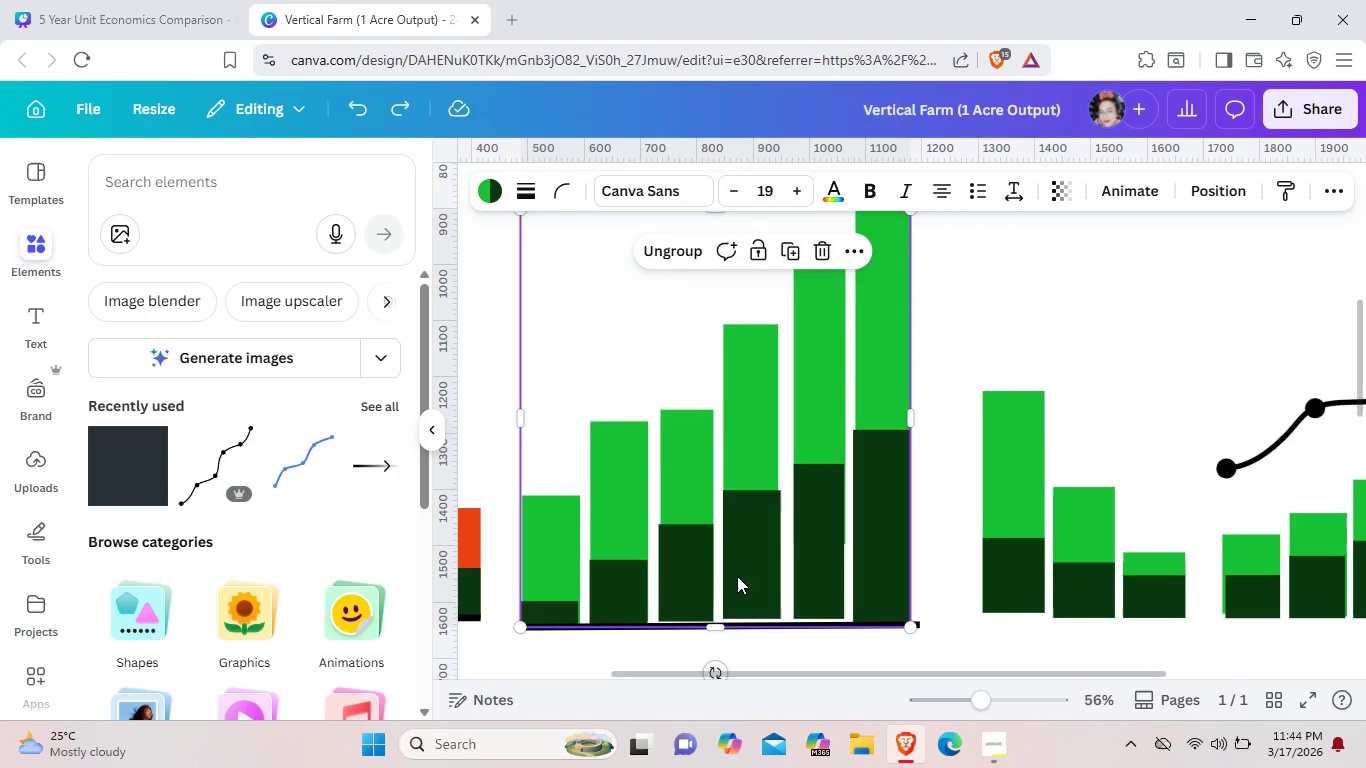 
left_click([739, 578])
 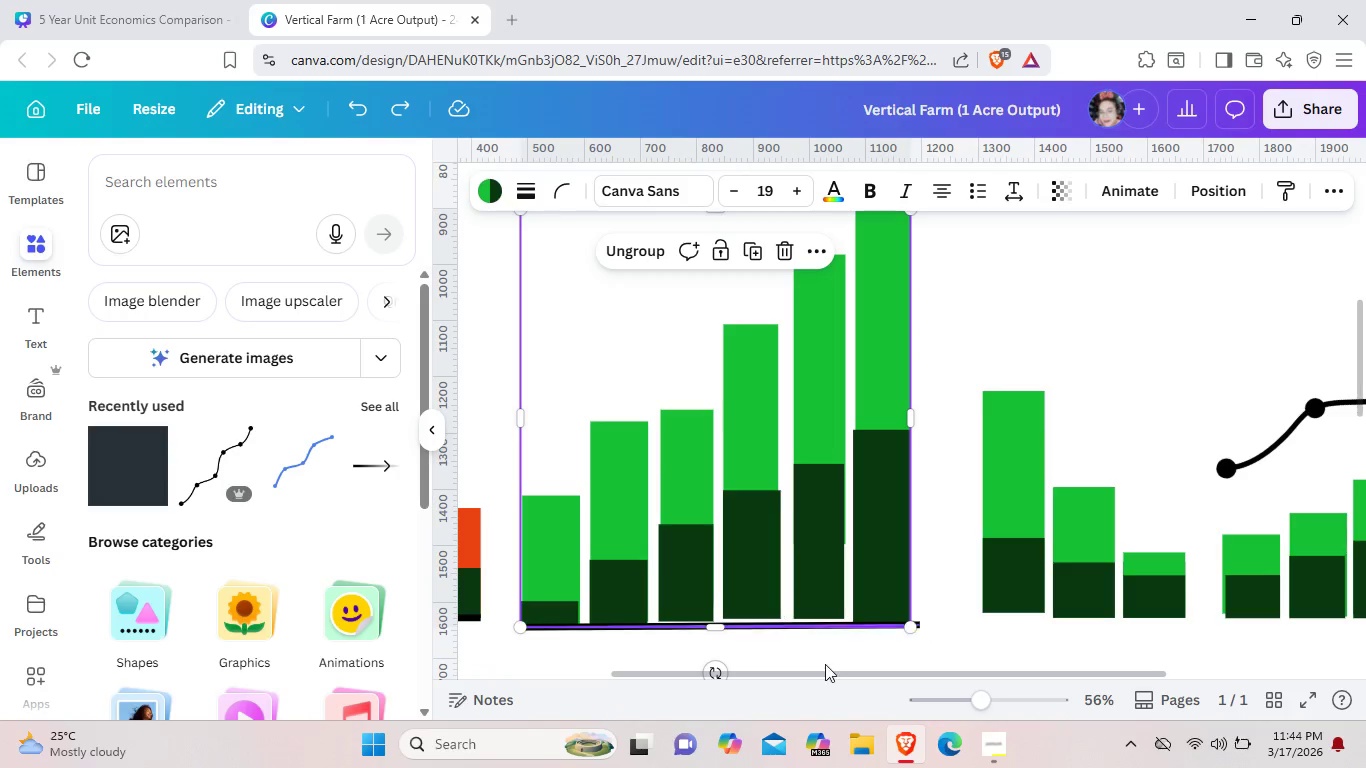 
left_click([825, 664])
 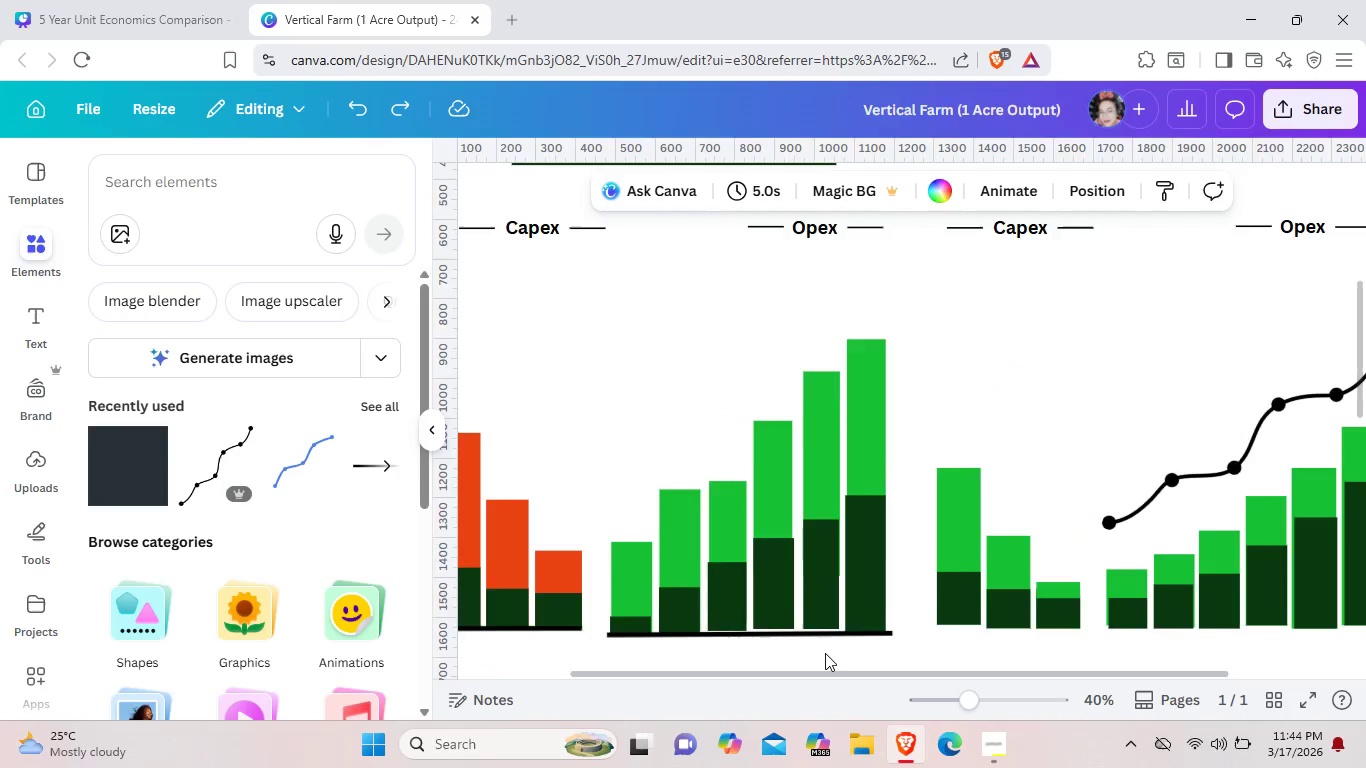 
hold_key(key=ControlLeft, duration=0.98)
scroll: coordinate [825, 653], scroll_direction: down, amount: 6.0
 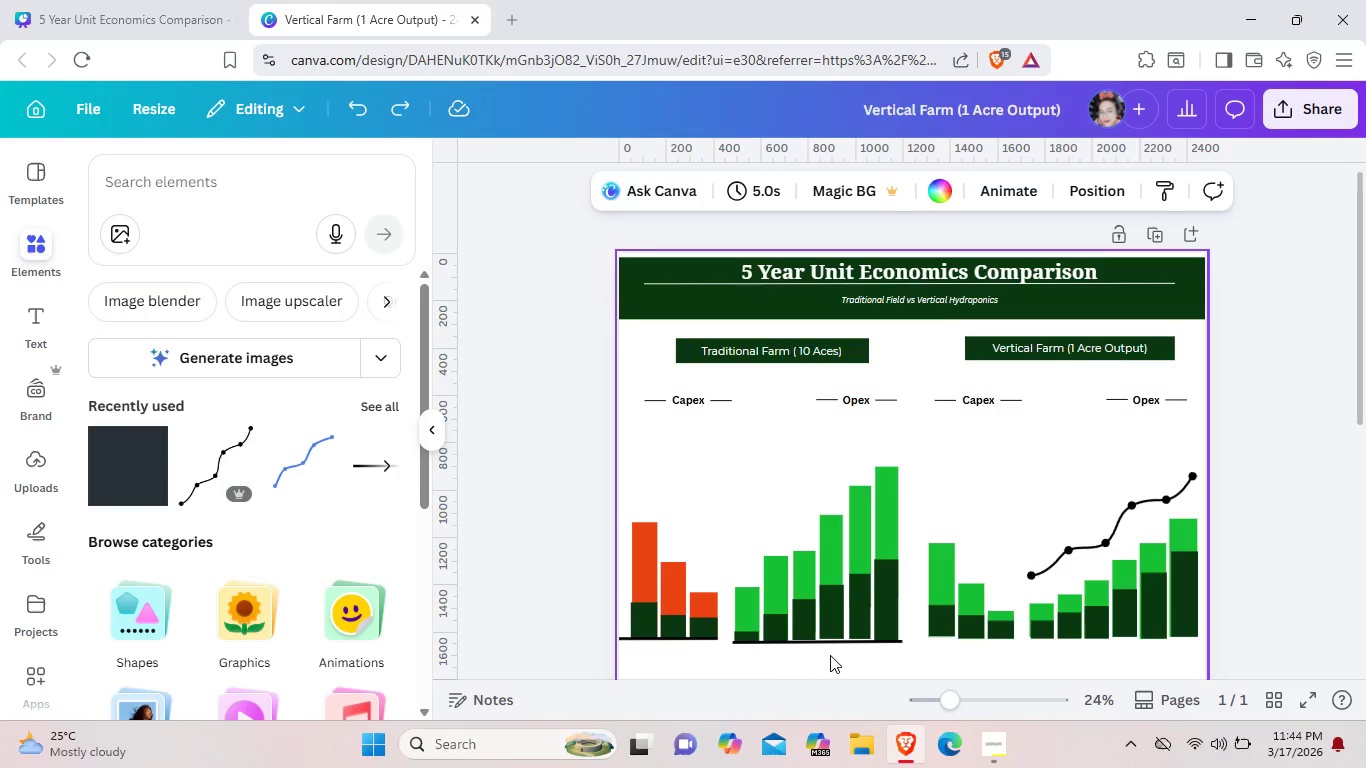 
wait(7.47)
 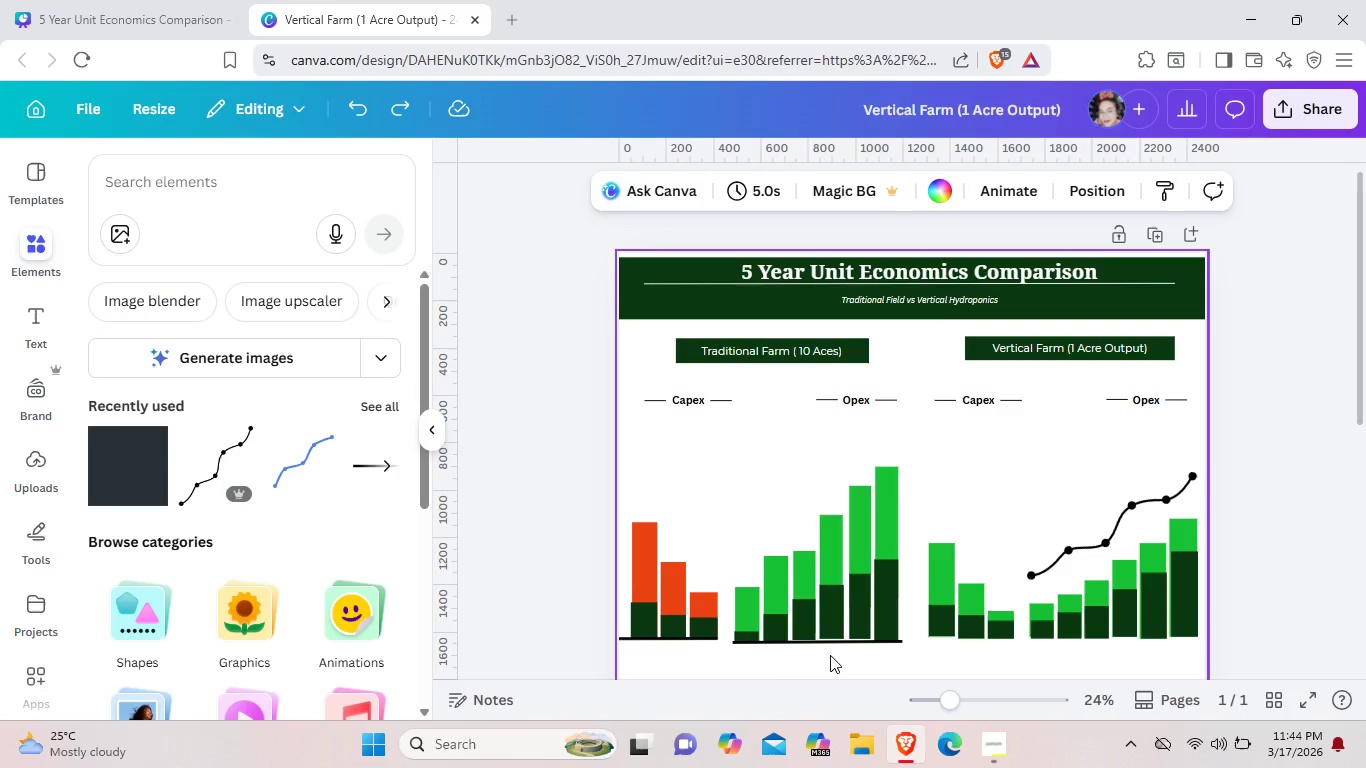 
left_click([783, 555])
 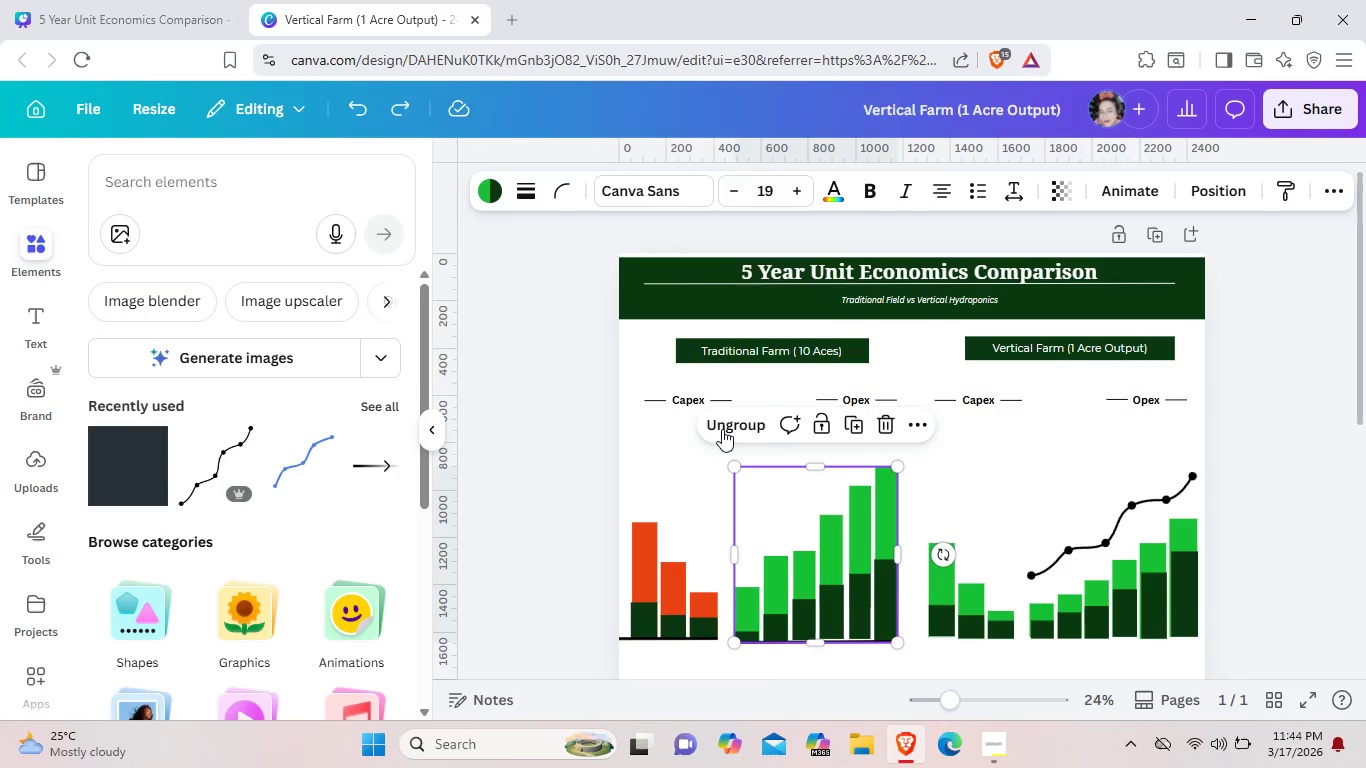 
left_click([722, 429])
 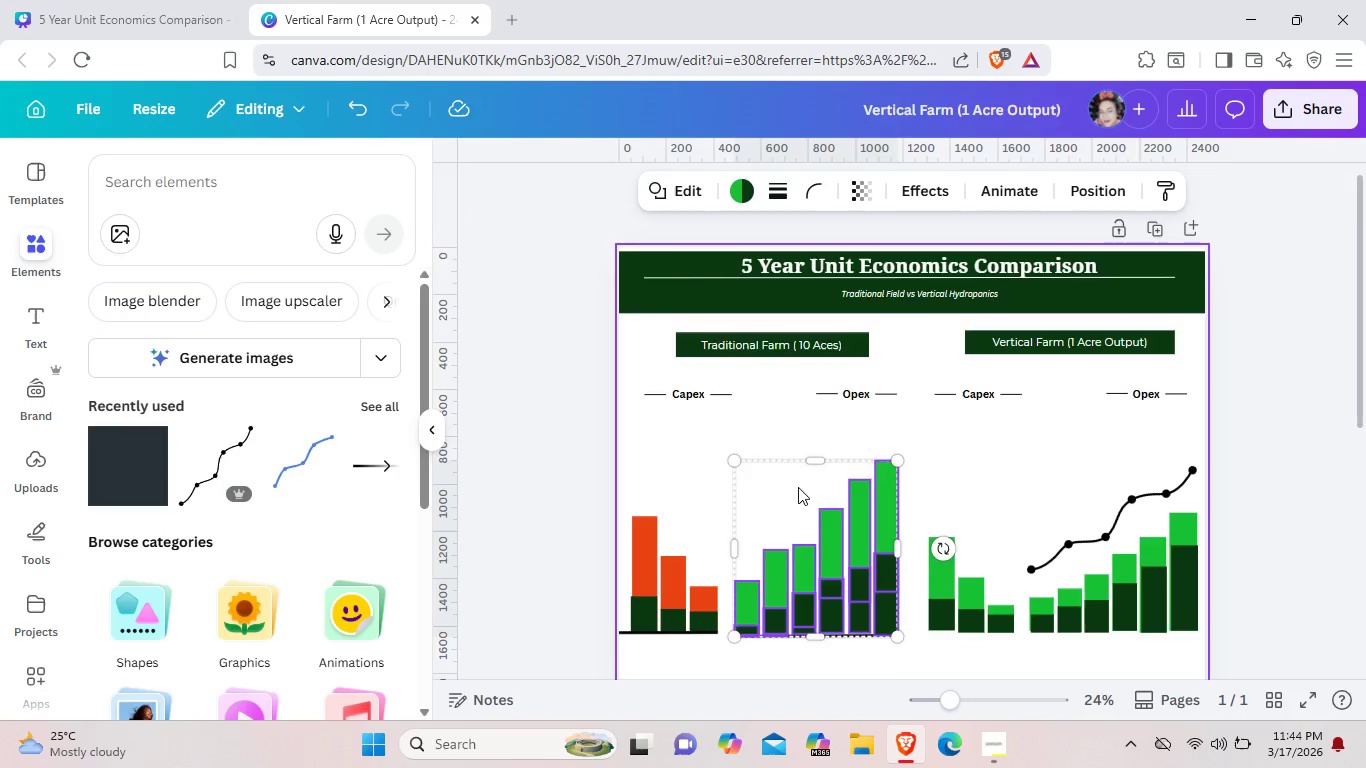 
scroll: coordinate [798, 487], scroll_direction: down, amount: 2.0
 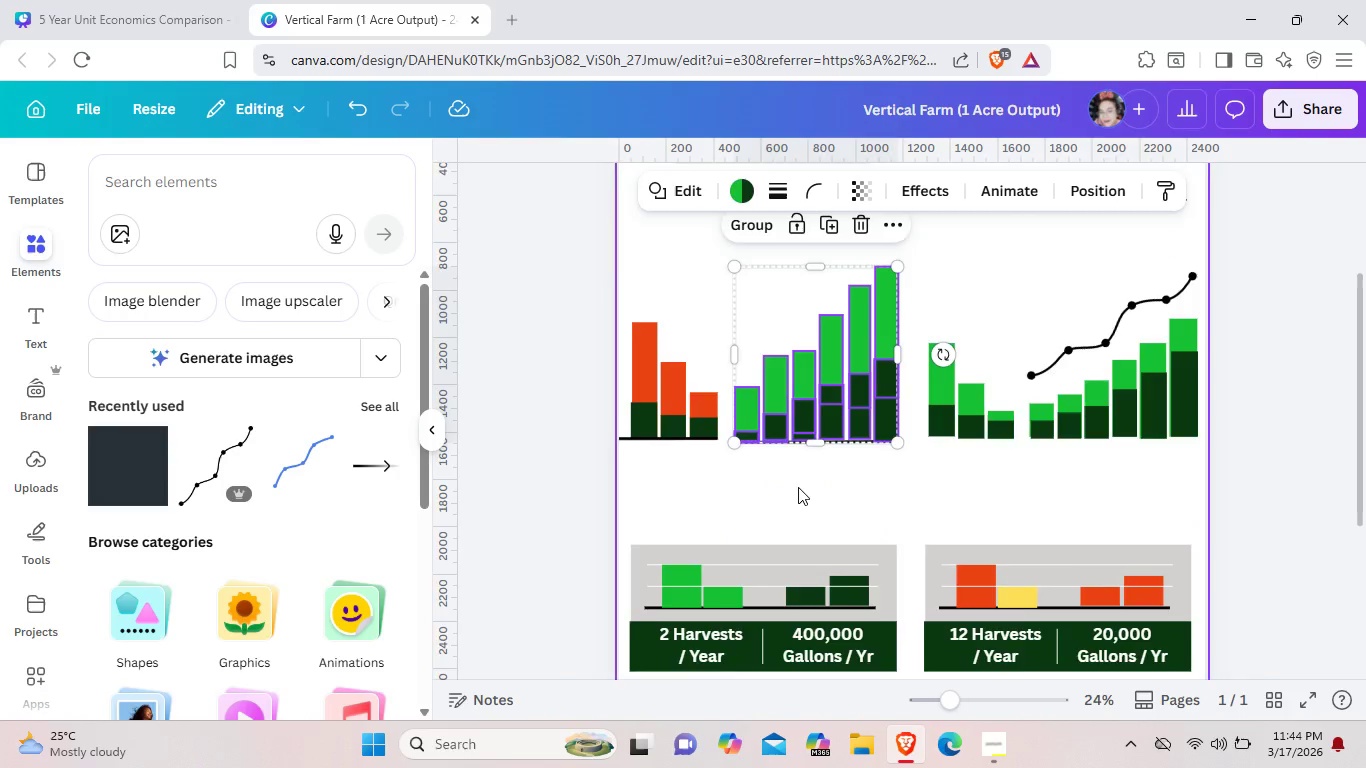 
hold_key(key=ControlLeft, duration=0.31)
scroll: coordinate [798, 487], scroll_direction: up, amount: 2.0
 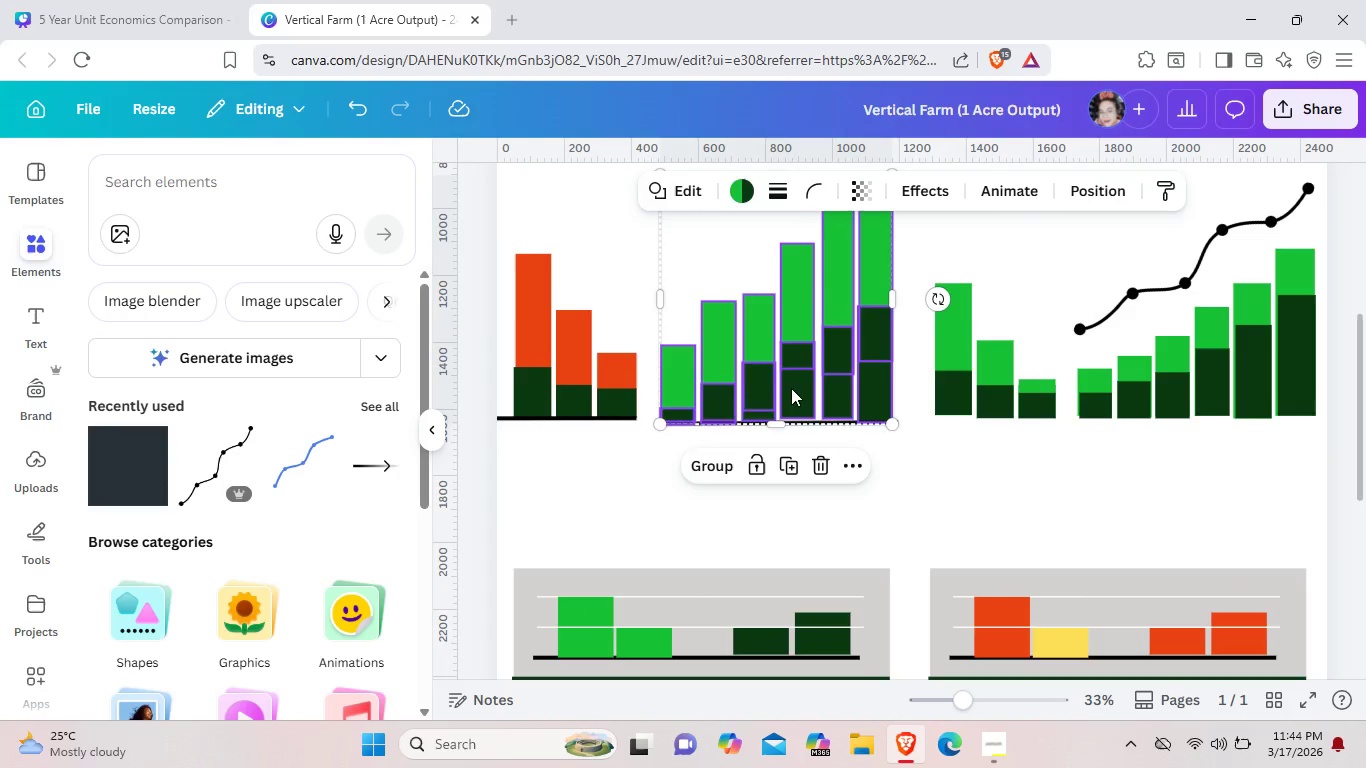 
left_click([790, 388])
 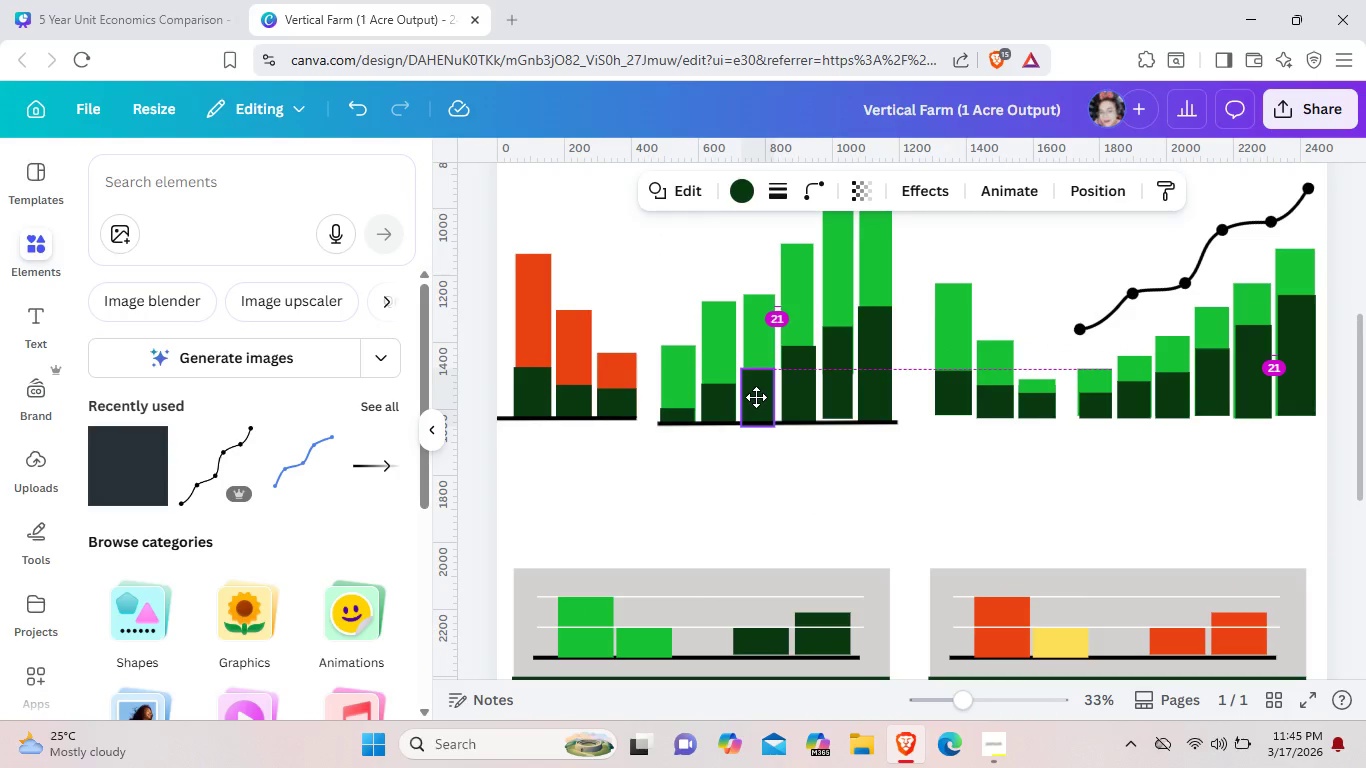 
wait(7.94)
 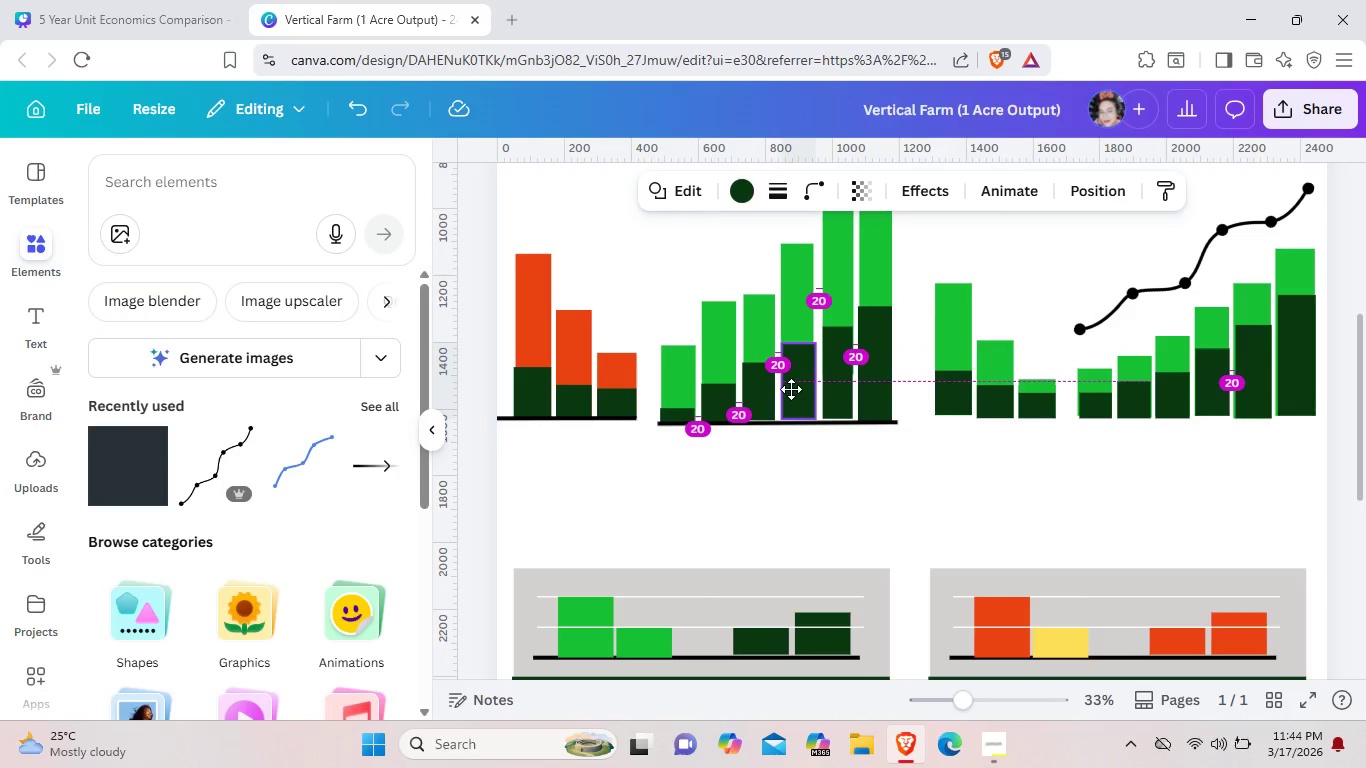 
left_click([826, 516])
 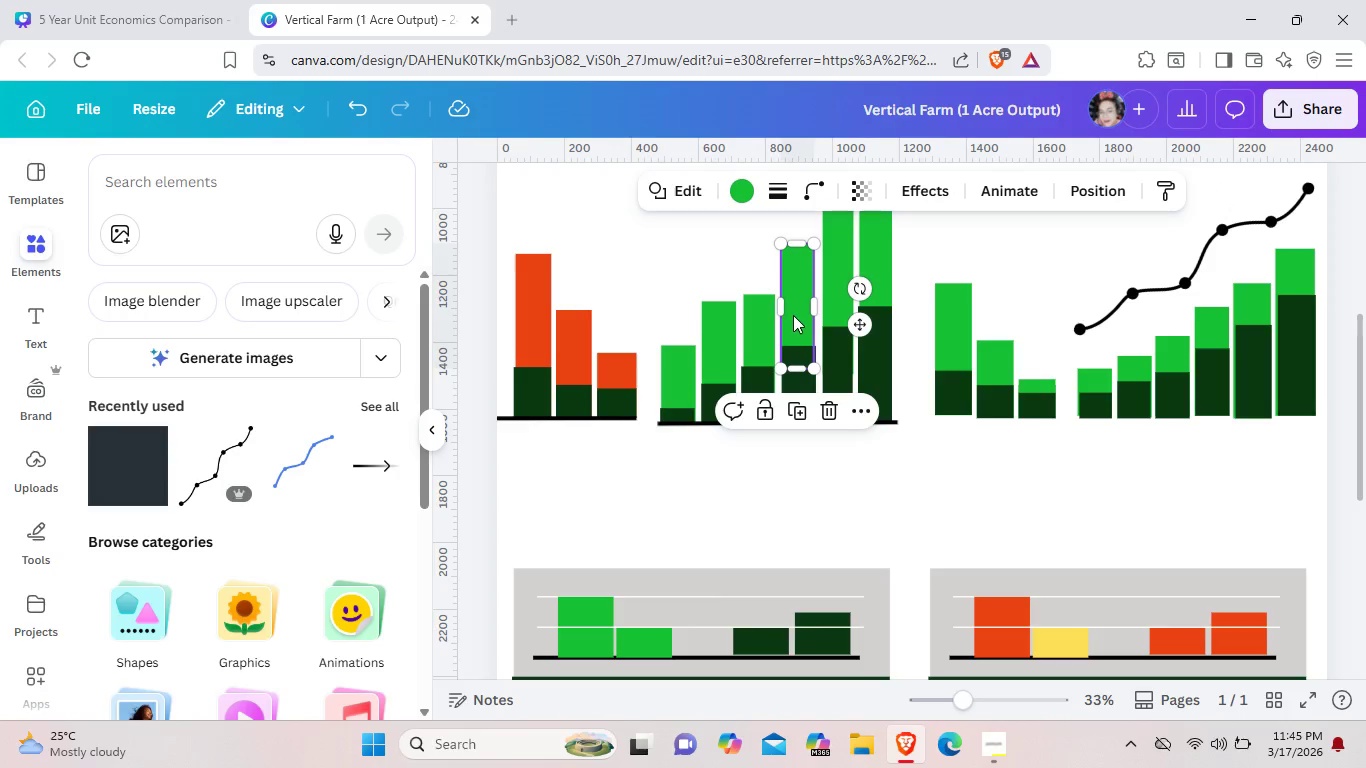 
wait(6.12)
 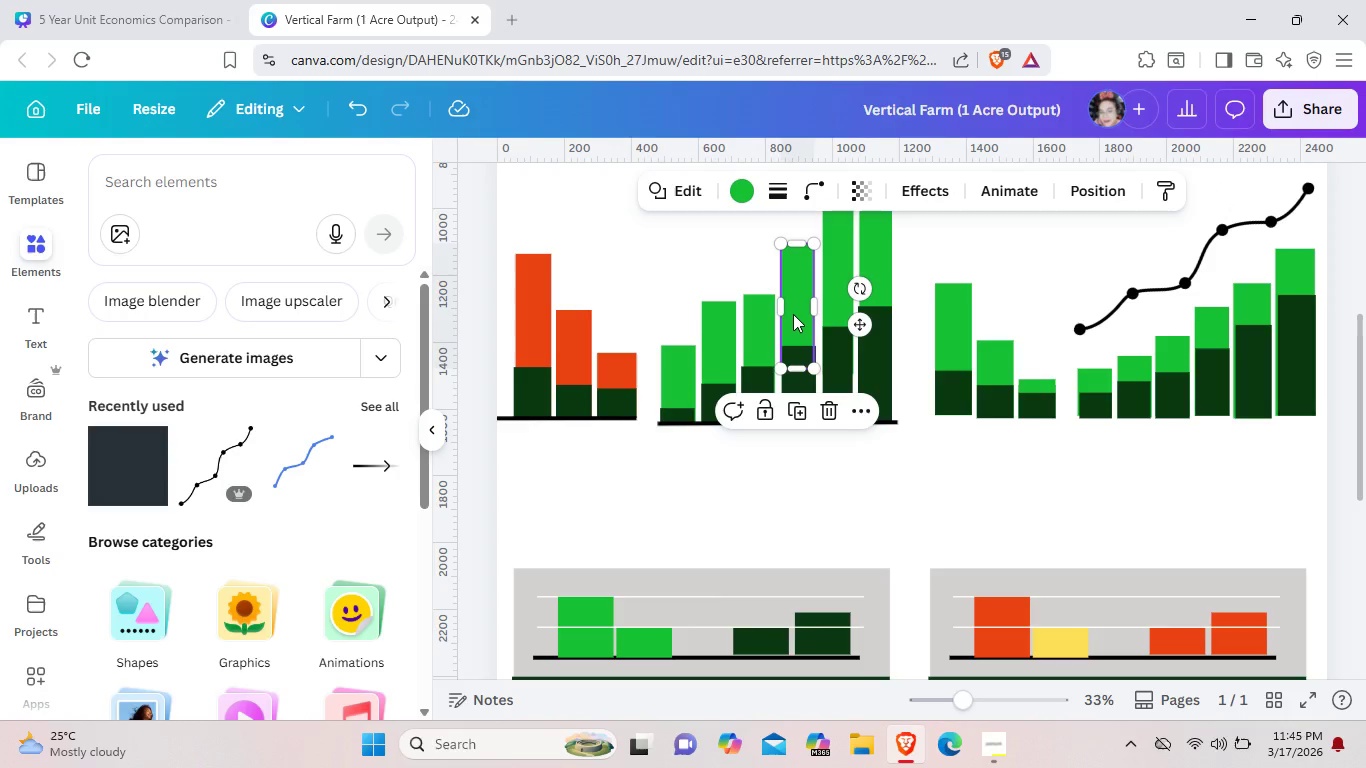 
key(ArrowRight)
 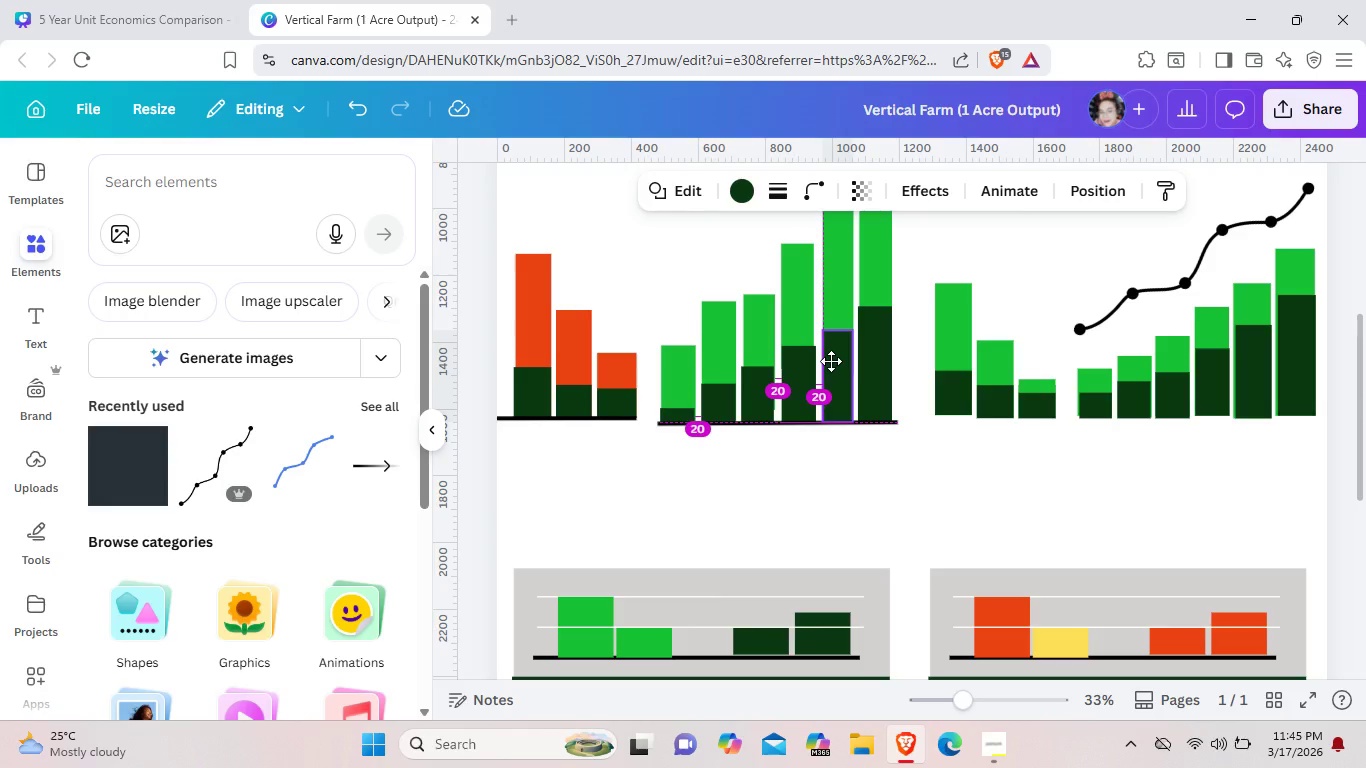 
wait(6.55)
 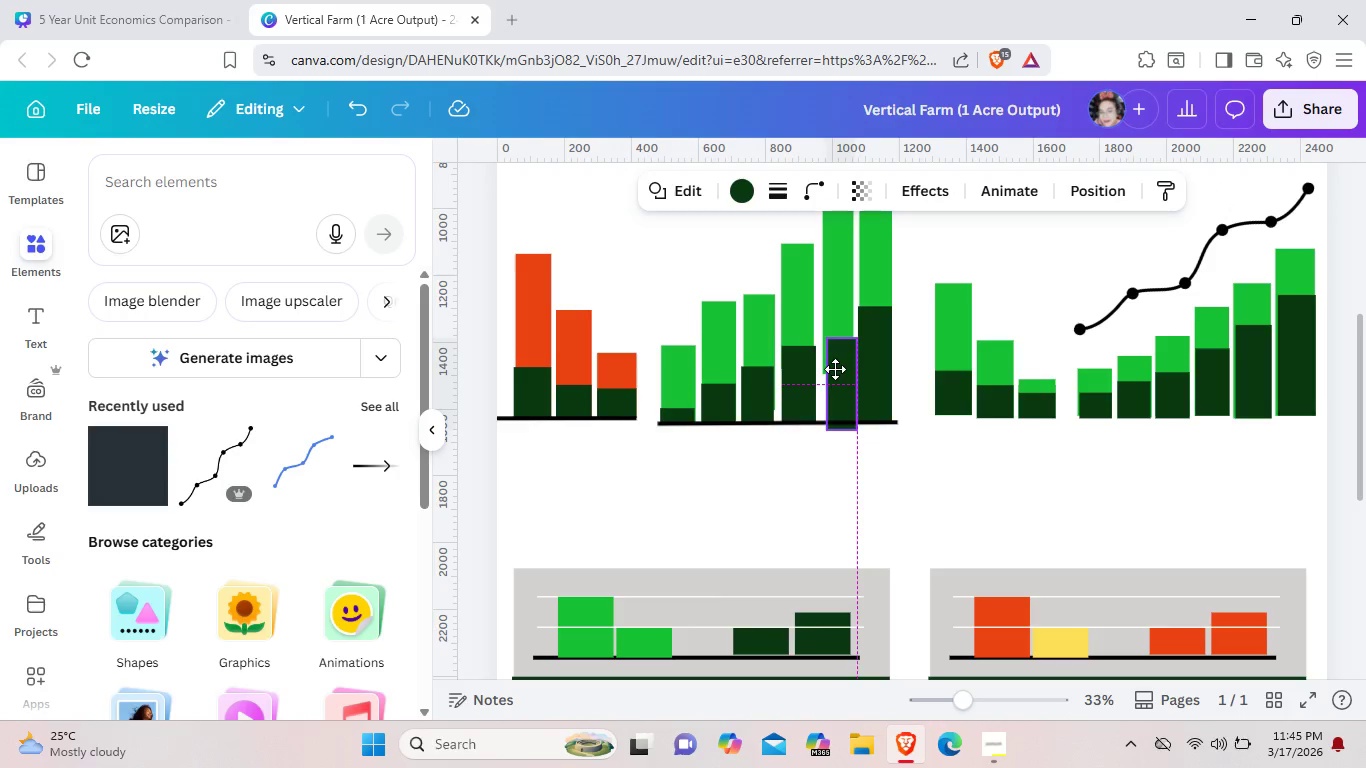 
left_click([838, 317])
 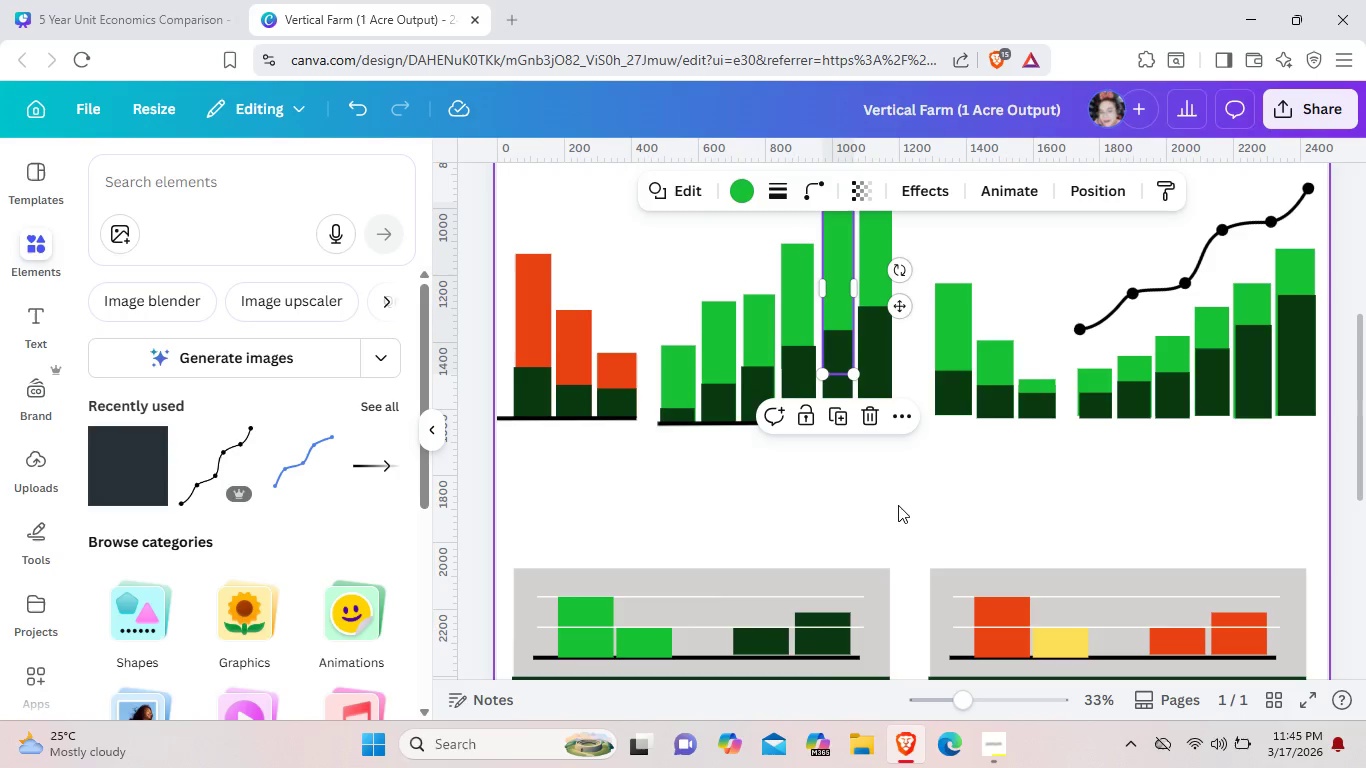 
left_click([898, 505])
 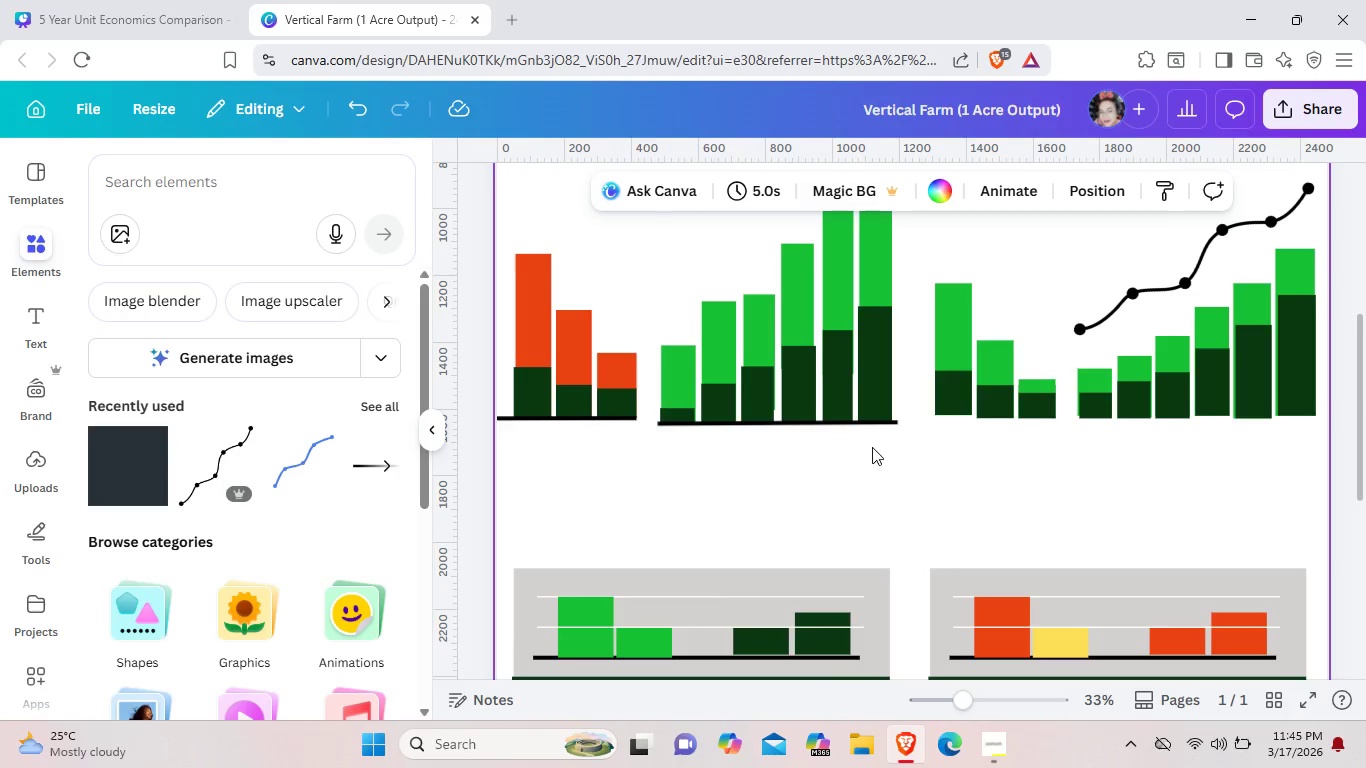 
left_click([826, 378])
 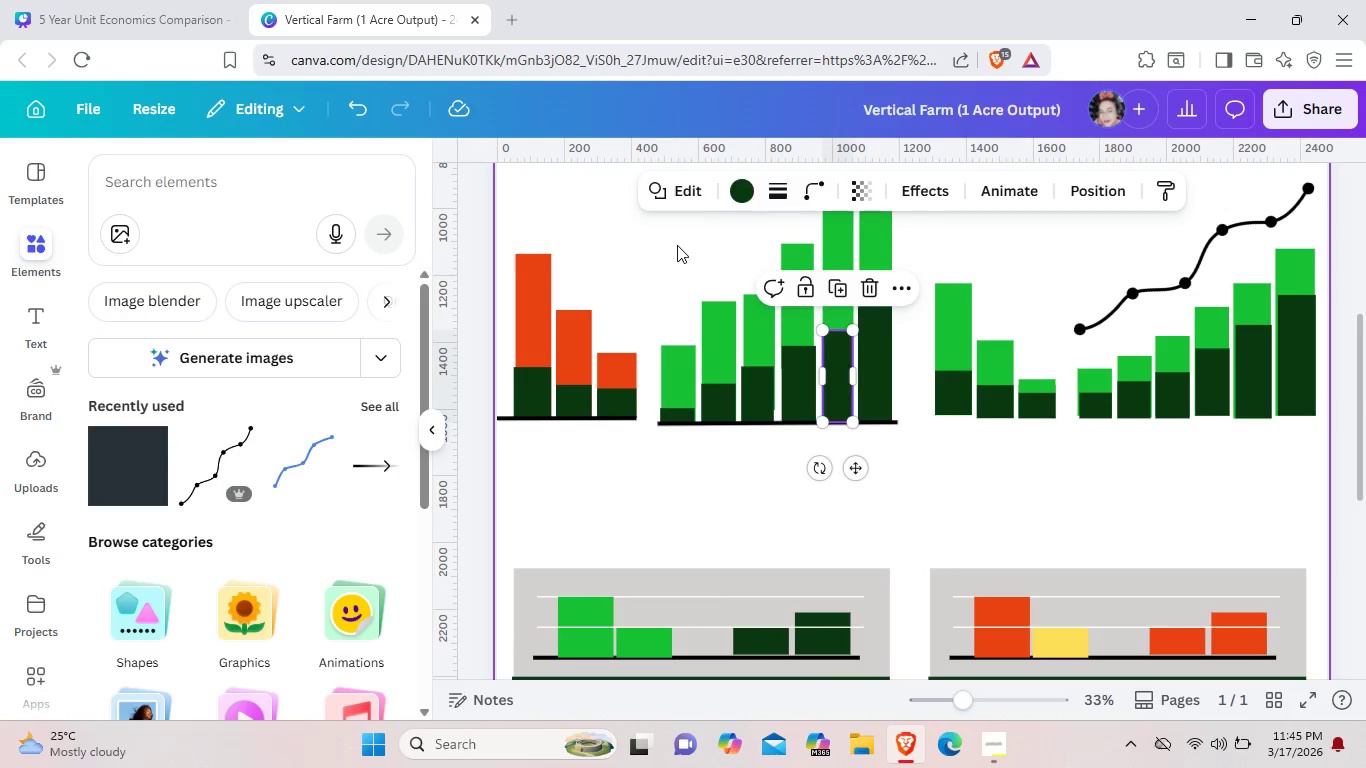 
left_click([677, 245])
 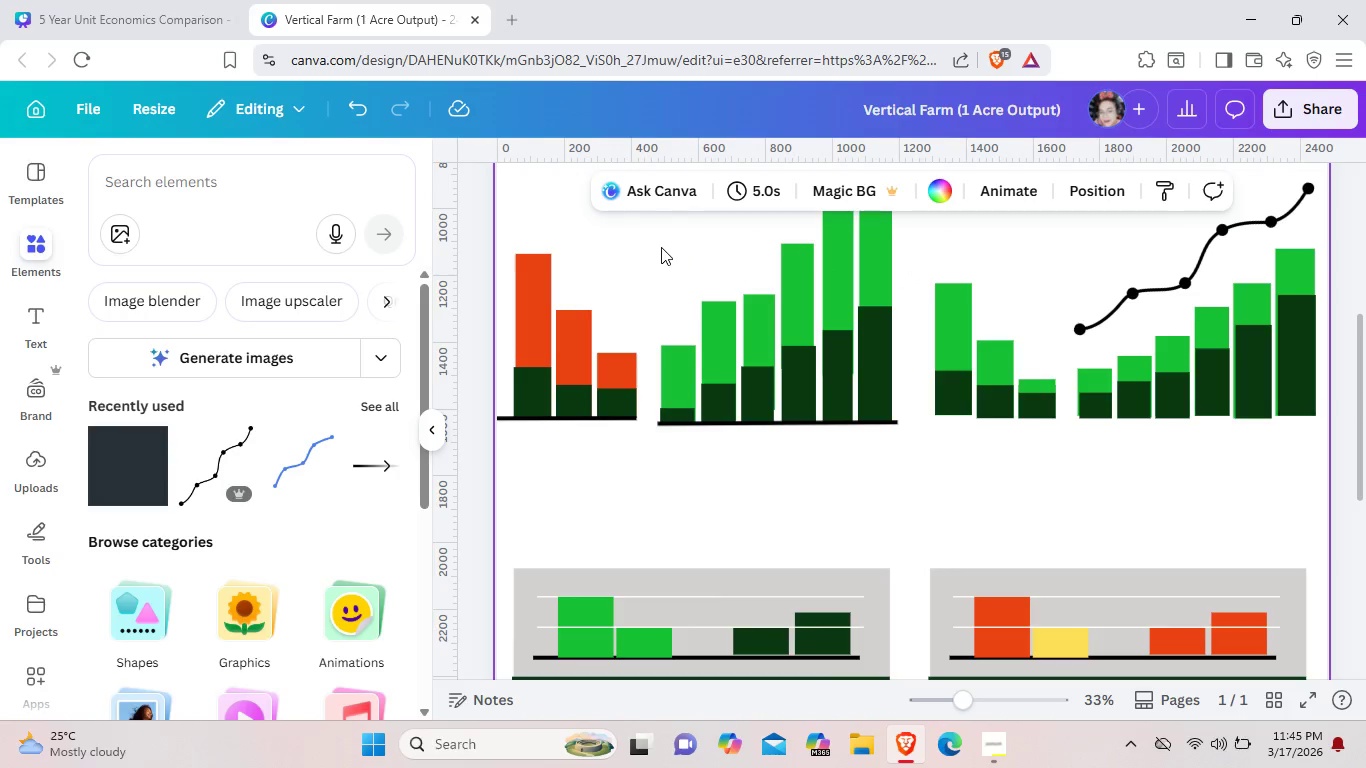 
left_click_drag(start_coordinate=[660, 247], to_coordinate=[902, 469])
 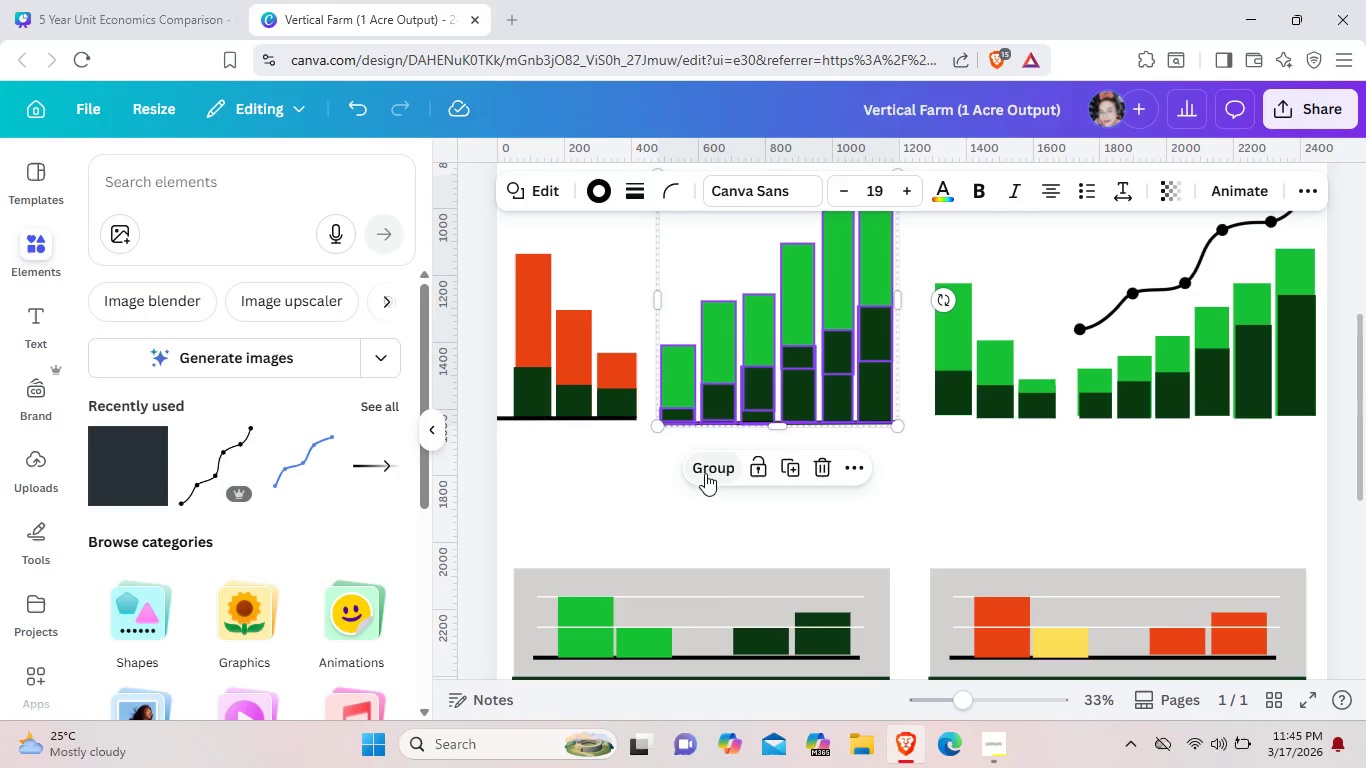 
left_click([711, 462])
 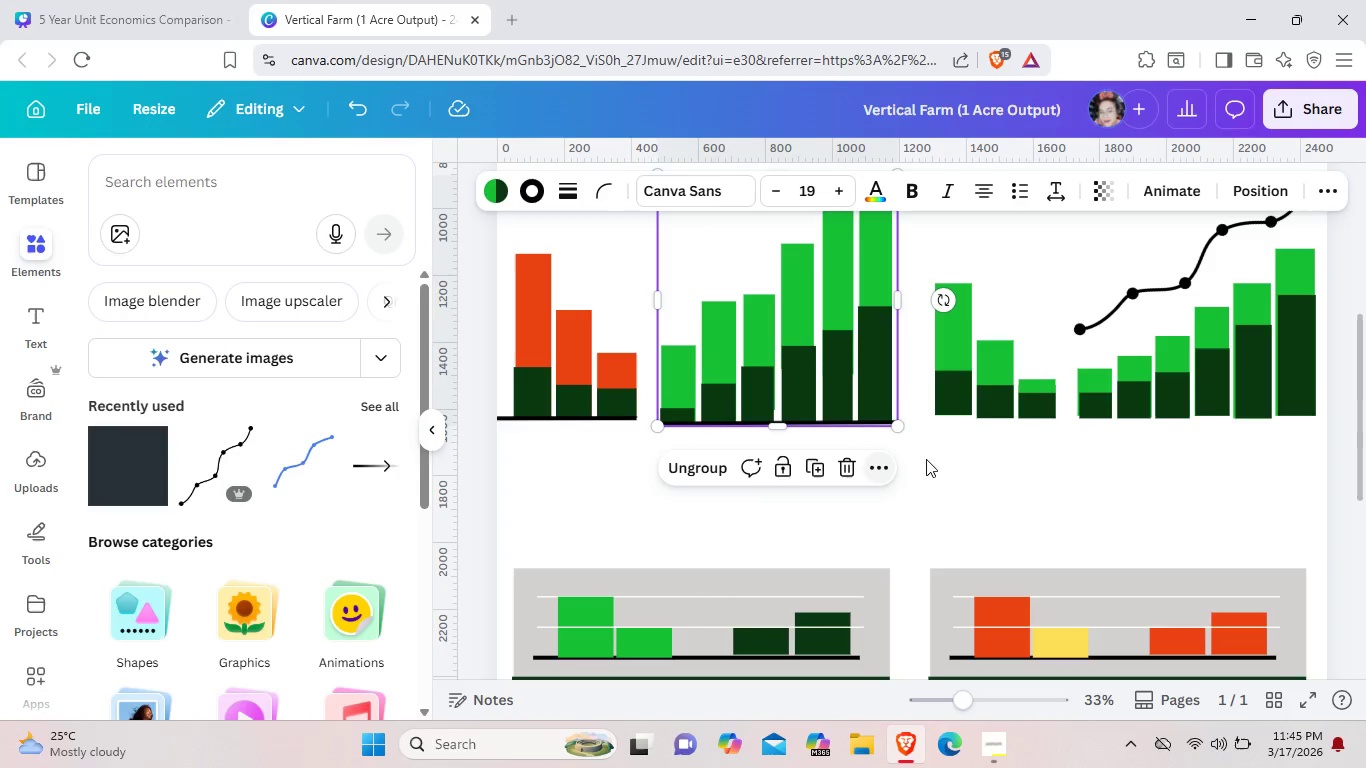 
left_click([964, 468])
 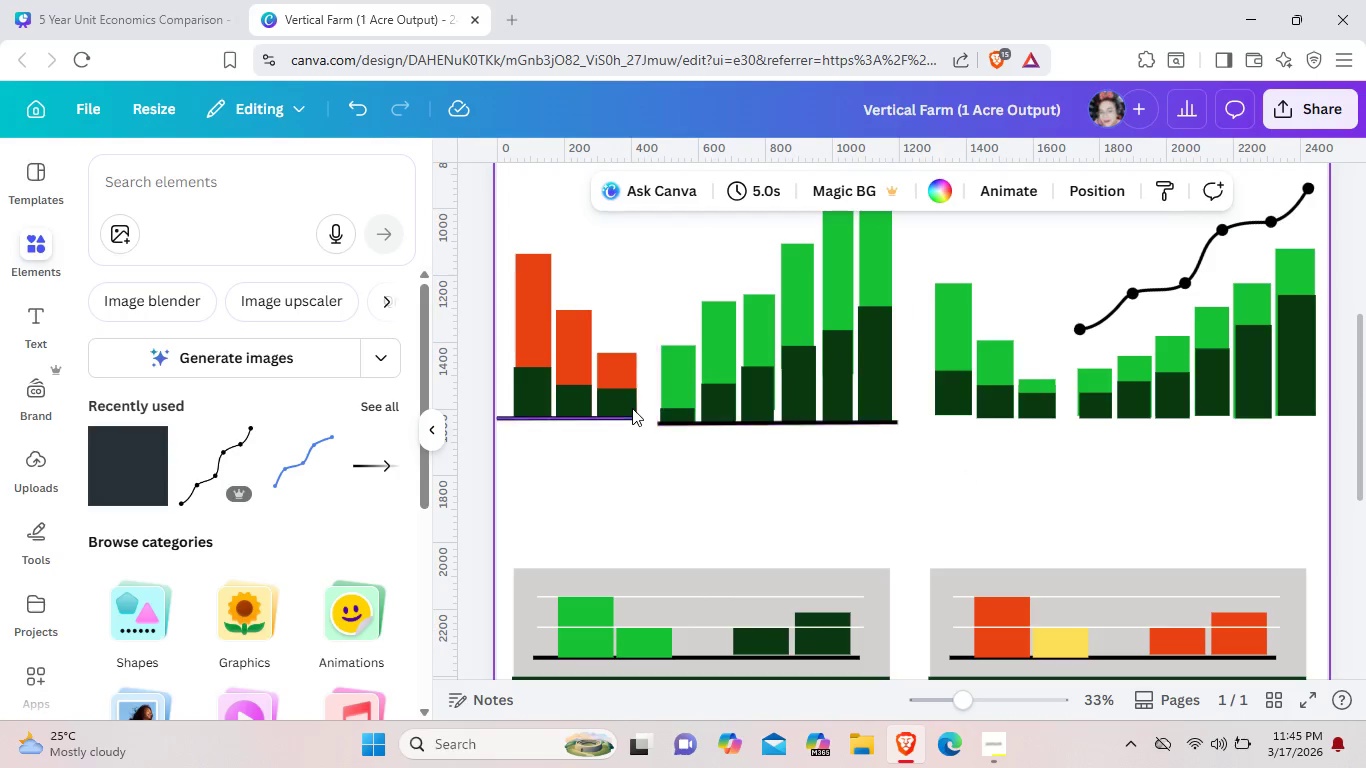 
left_click_drag(start_coordinate=[629, 408], to_coordinate=[623, 411])
 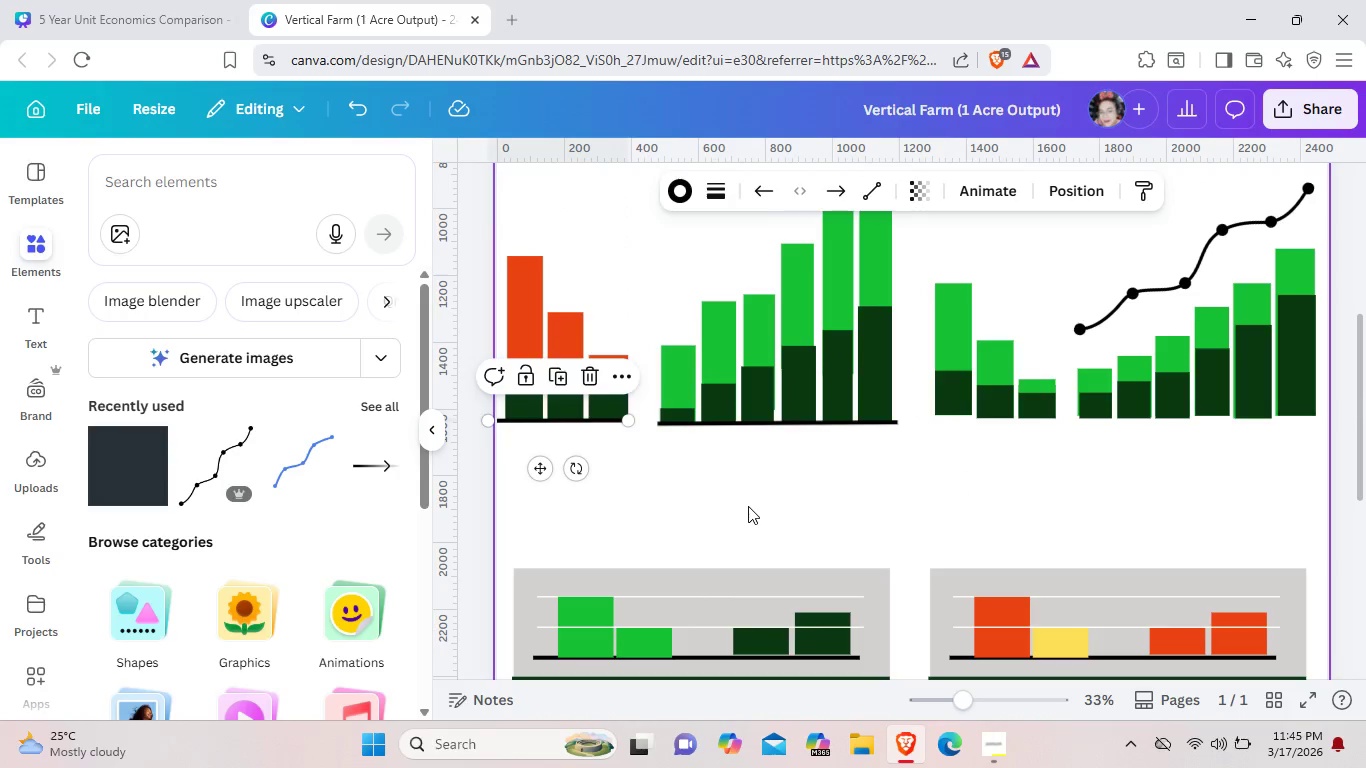 
left_click([748, 506])
 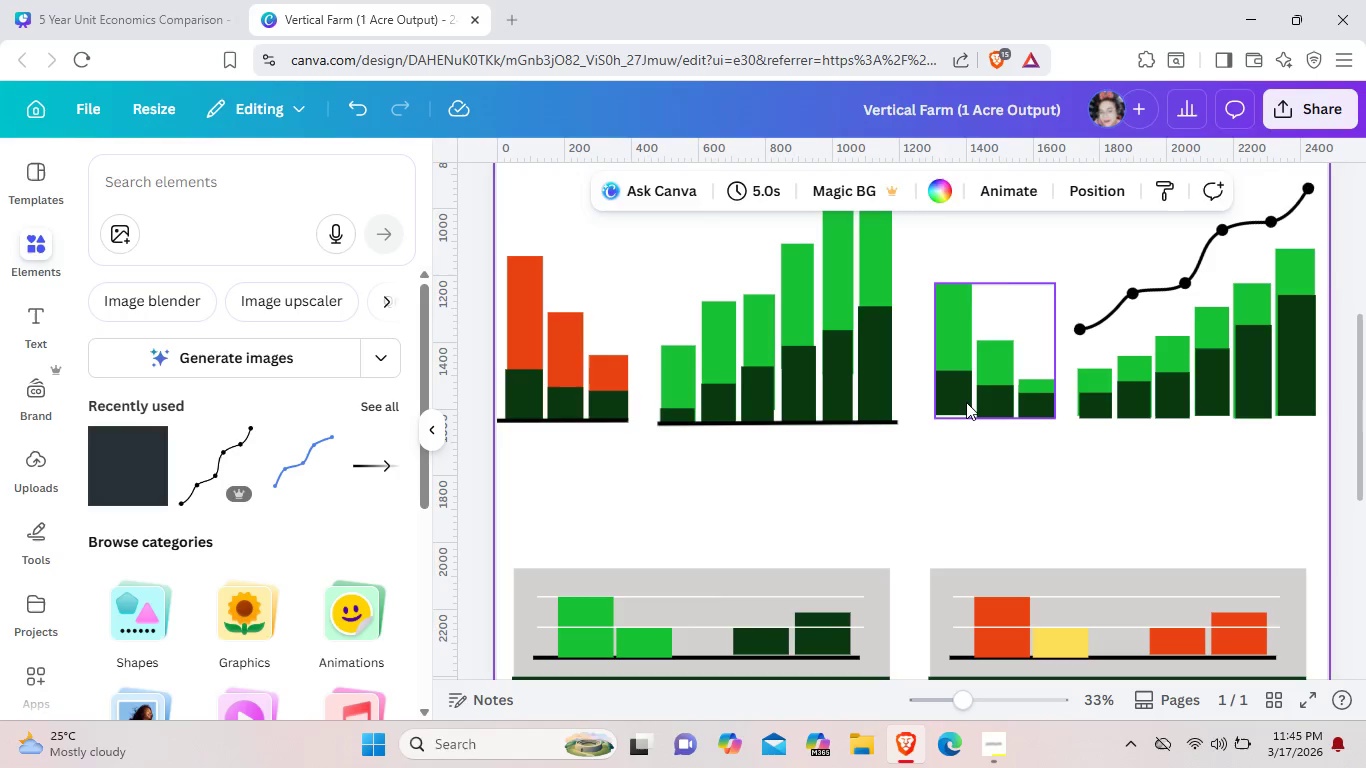 
left_click([966, 402])
 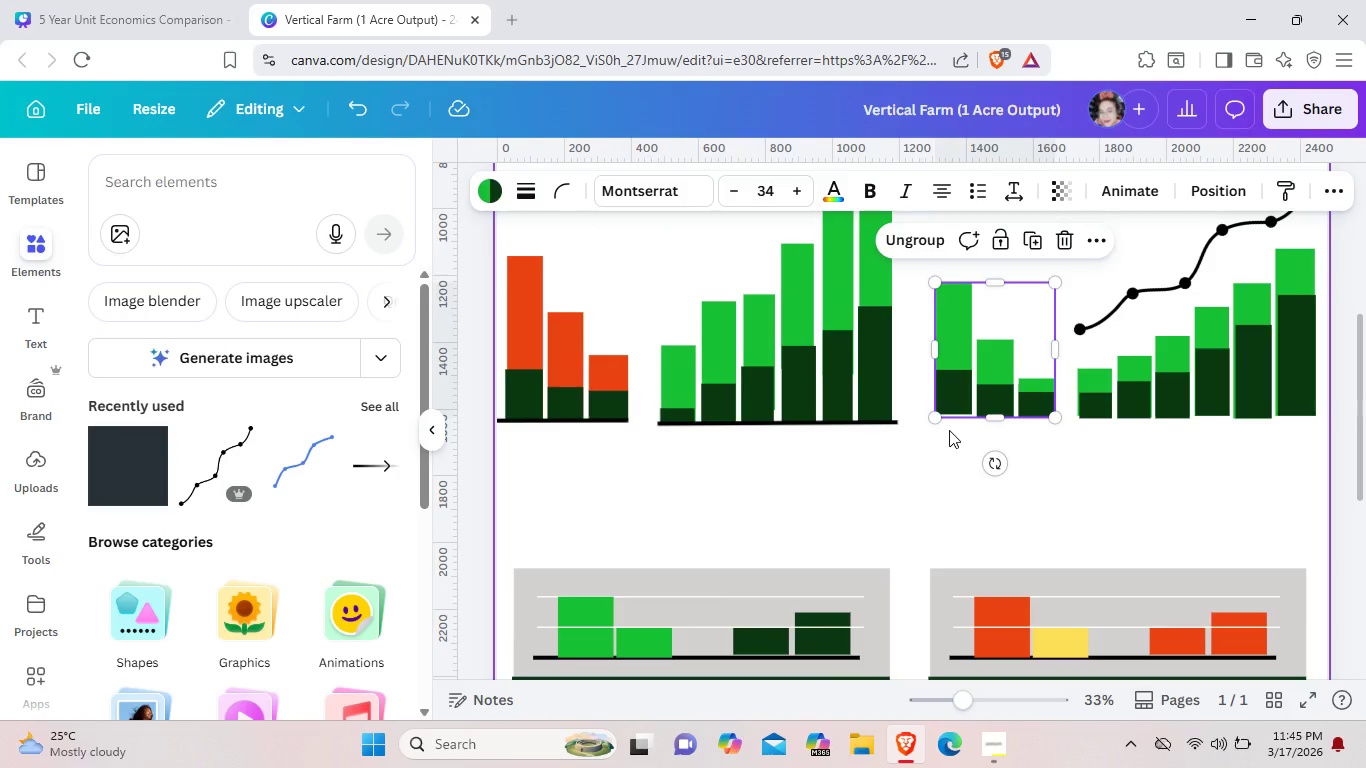 
left_click([939, 444])
 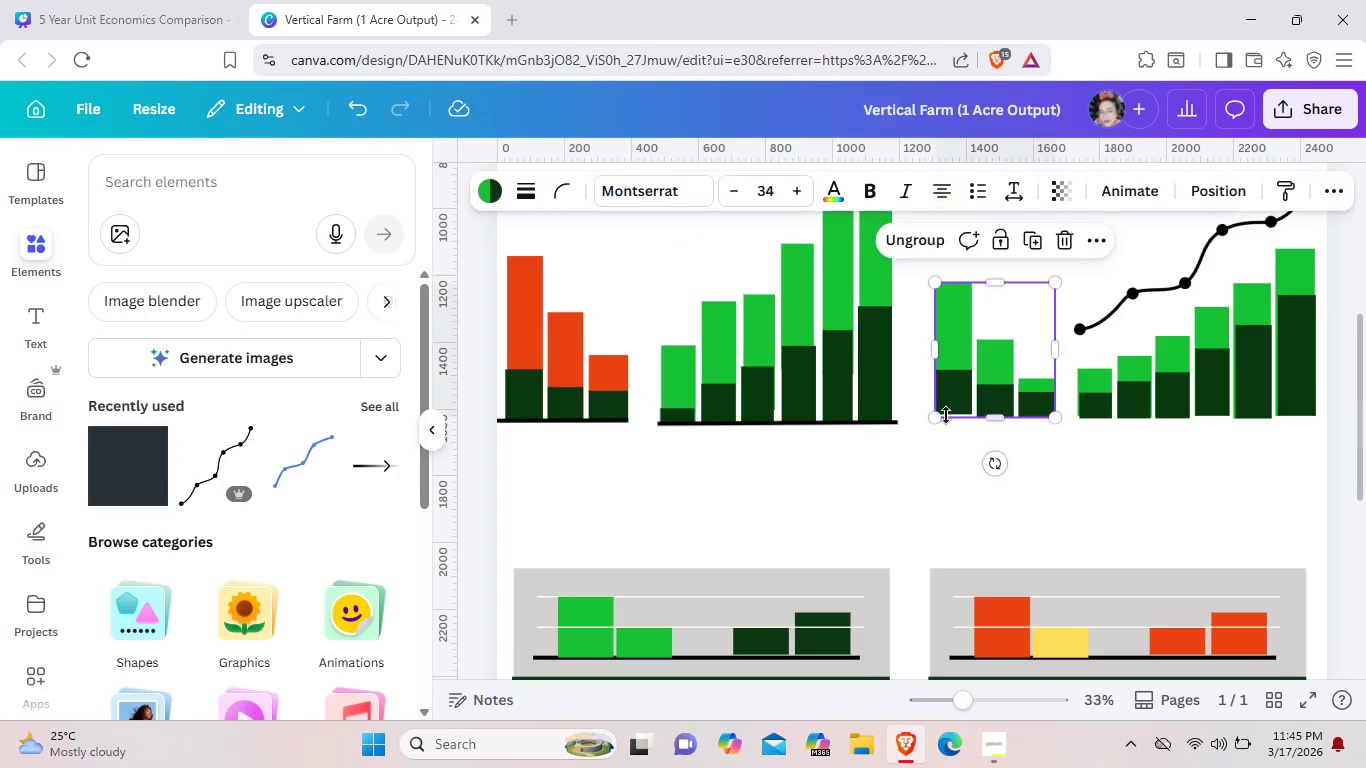 
left_click([946, 415])
 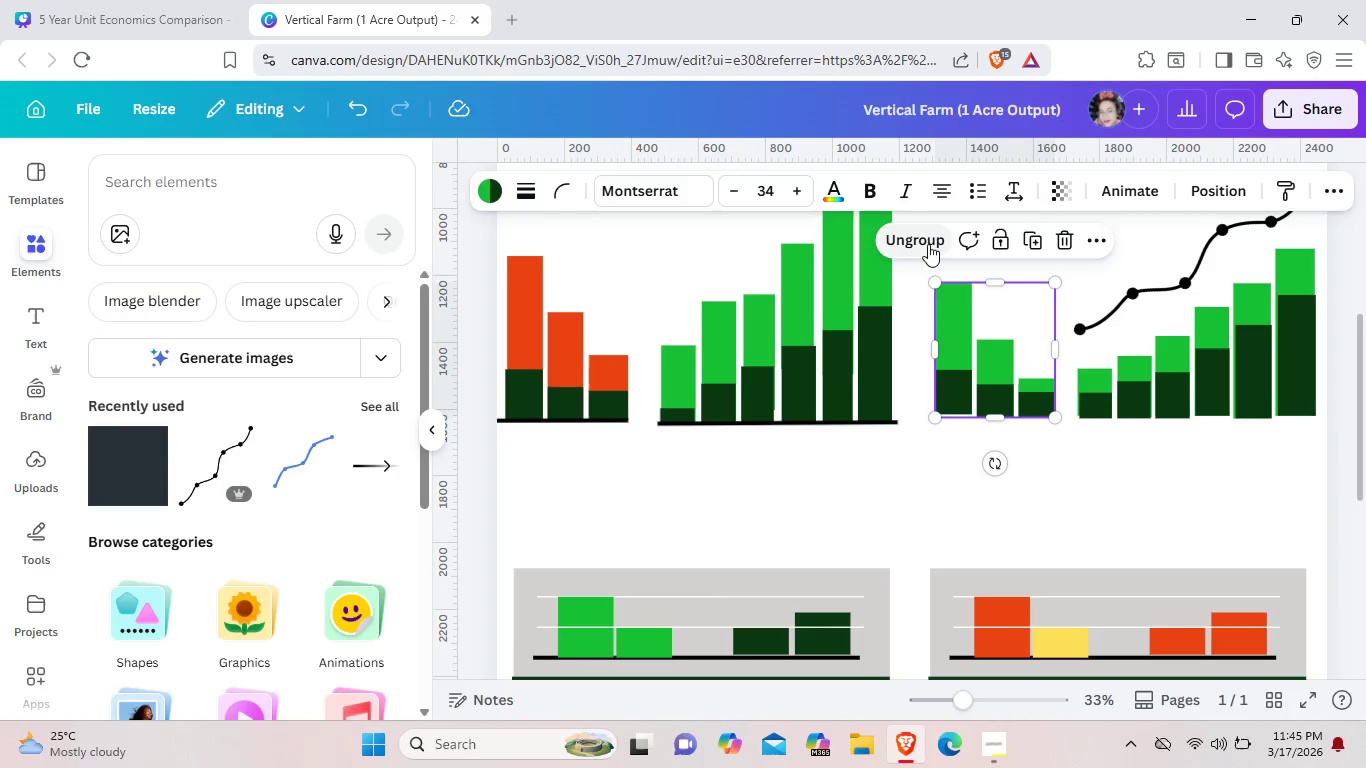 
left_click([928, 244])
 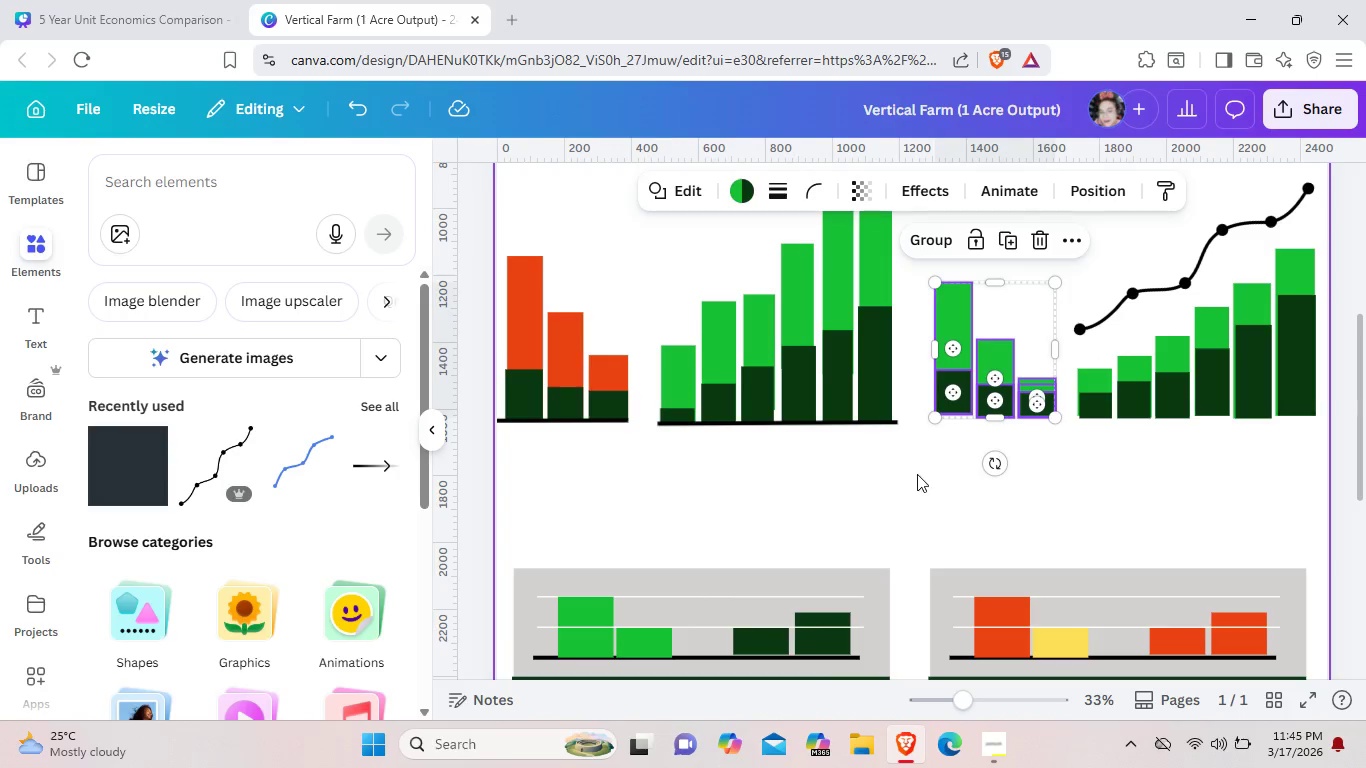 
left_click([917, 474])
 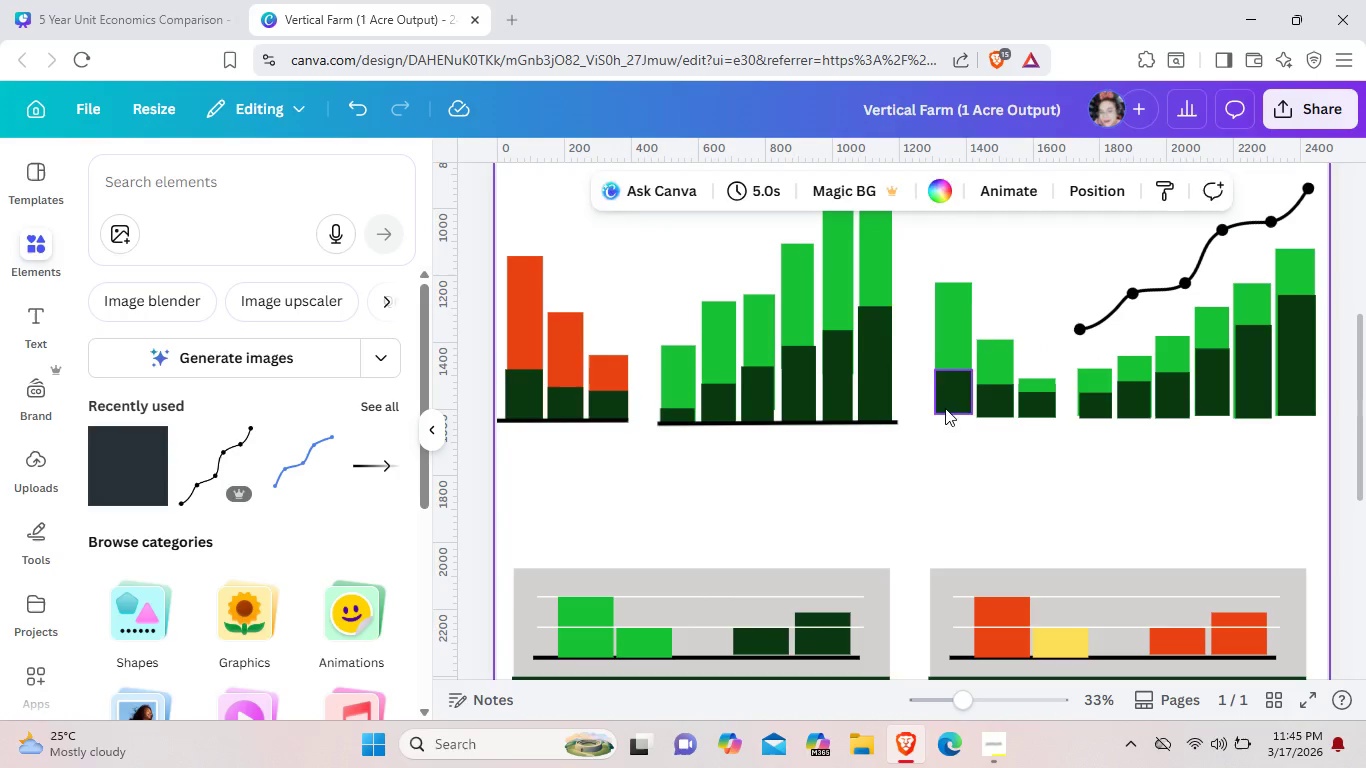 
left_click([945, 408])
 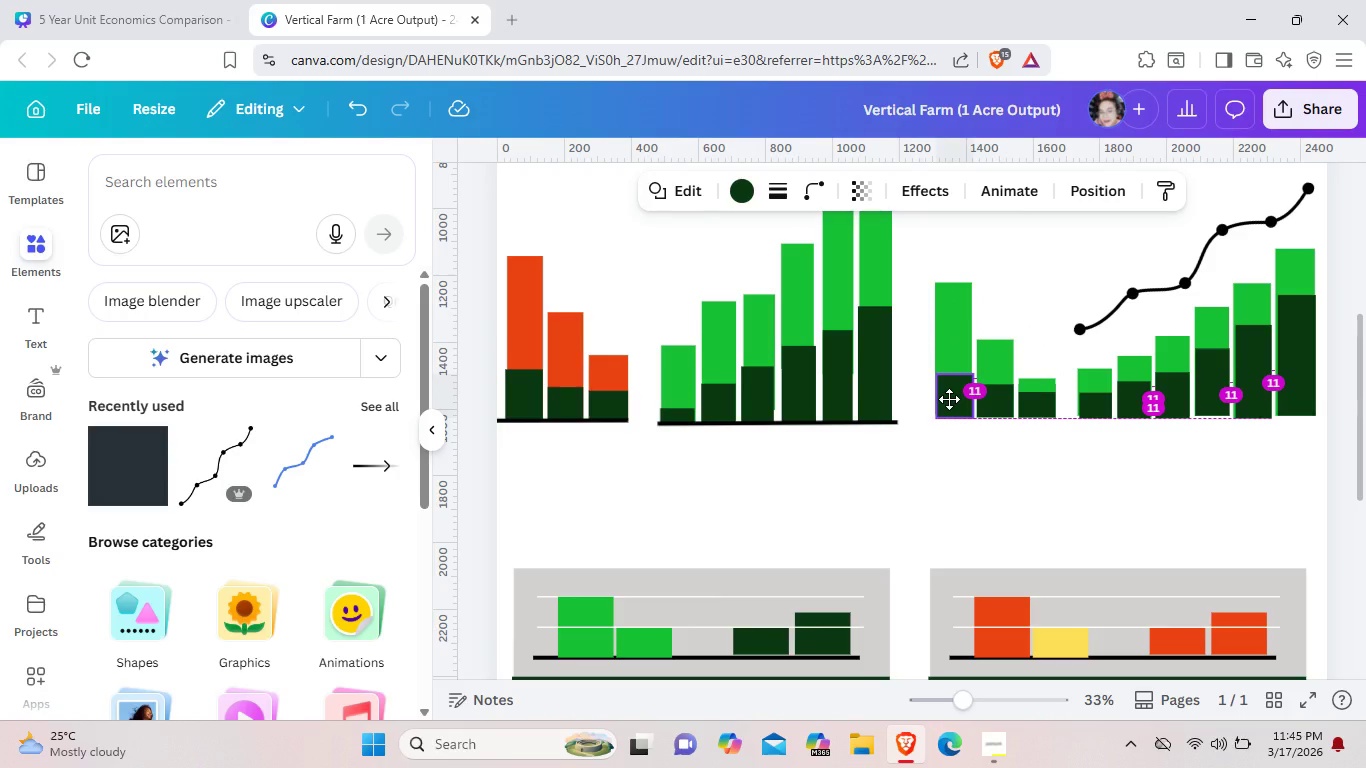 
wait(6.03)
 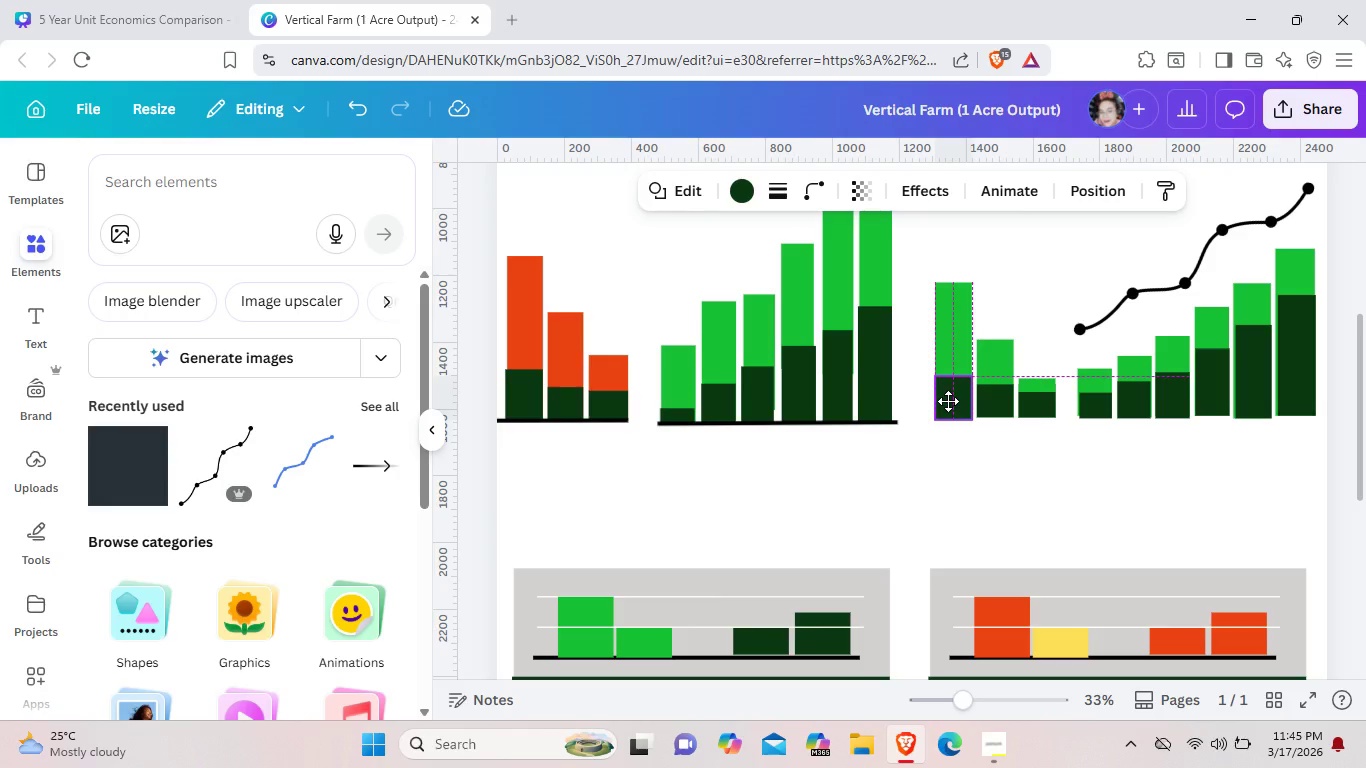 
left_click([896, 445])
 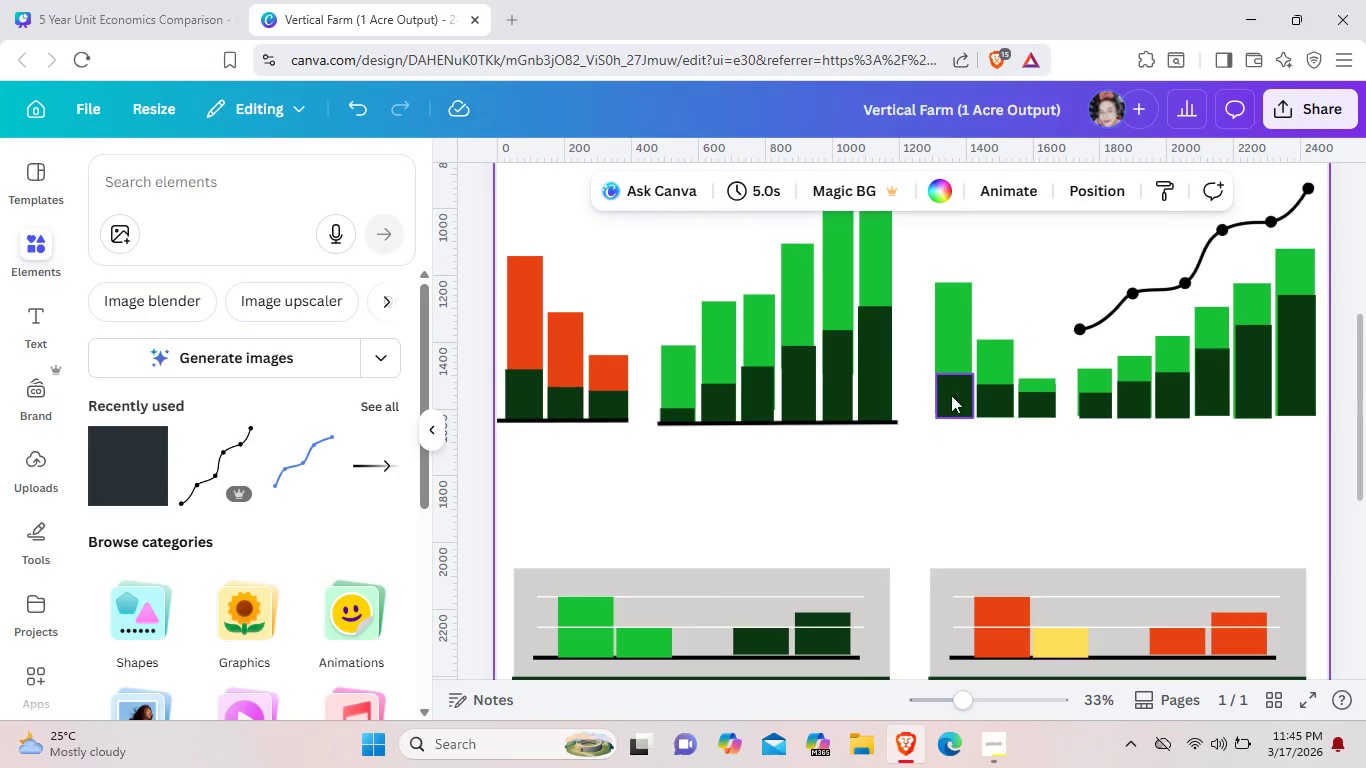 
left_click([954, 393])
 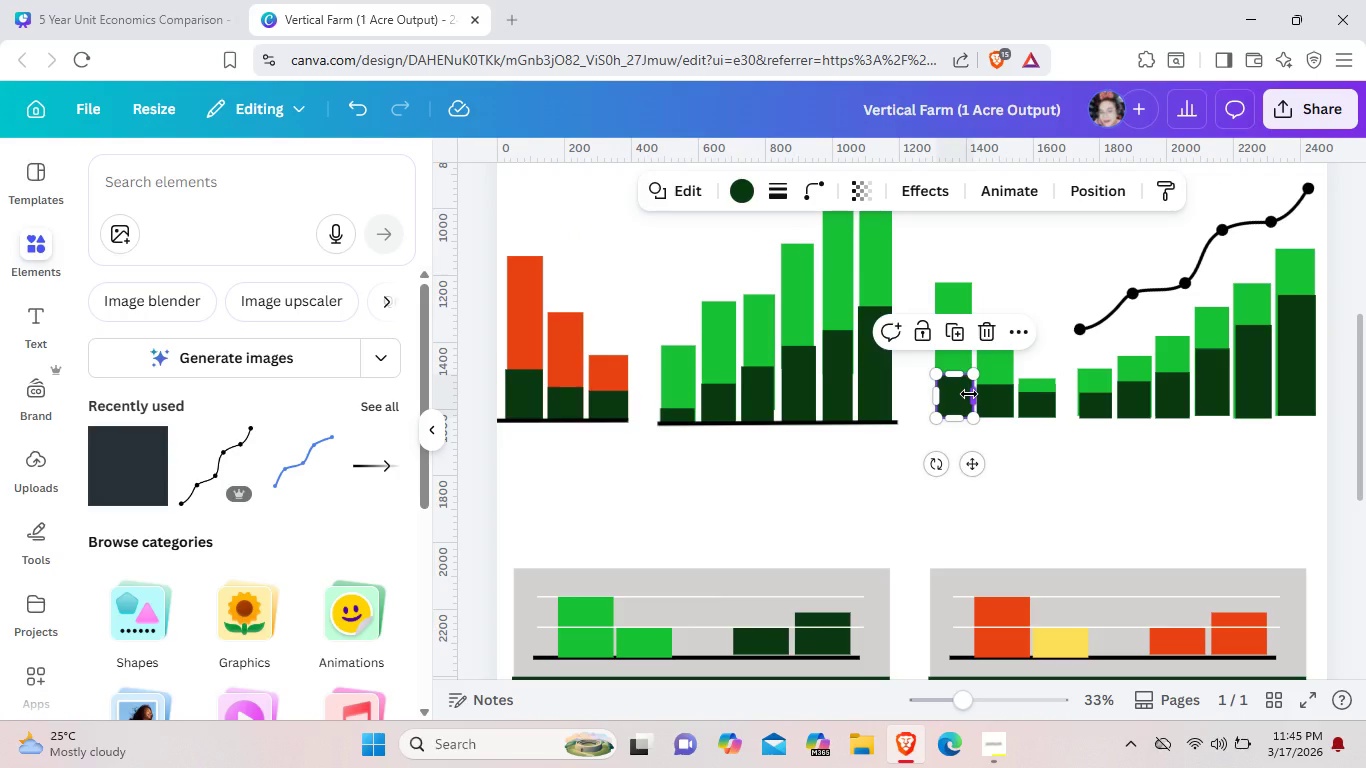 
wait(8.05)
 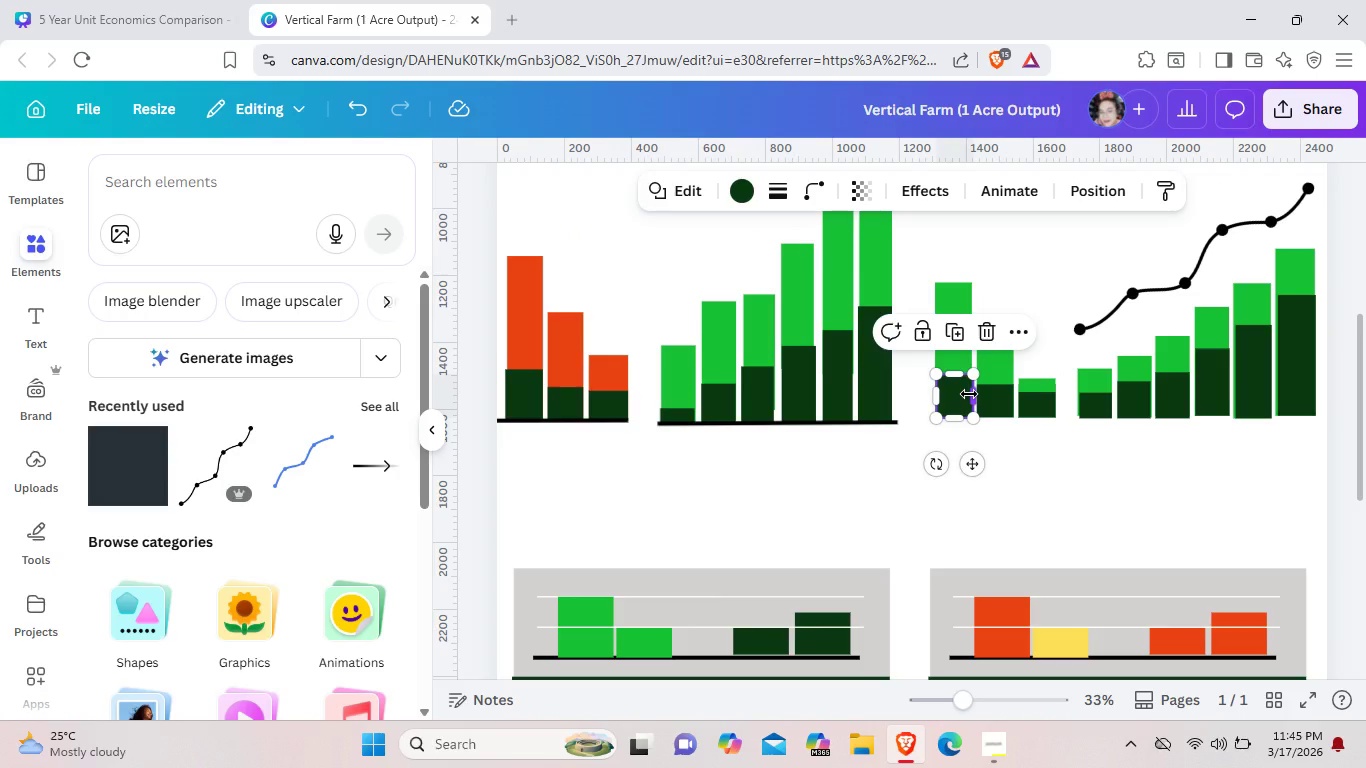 
left_click([879, 482])
 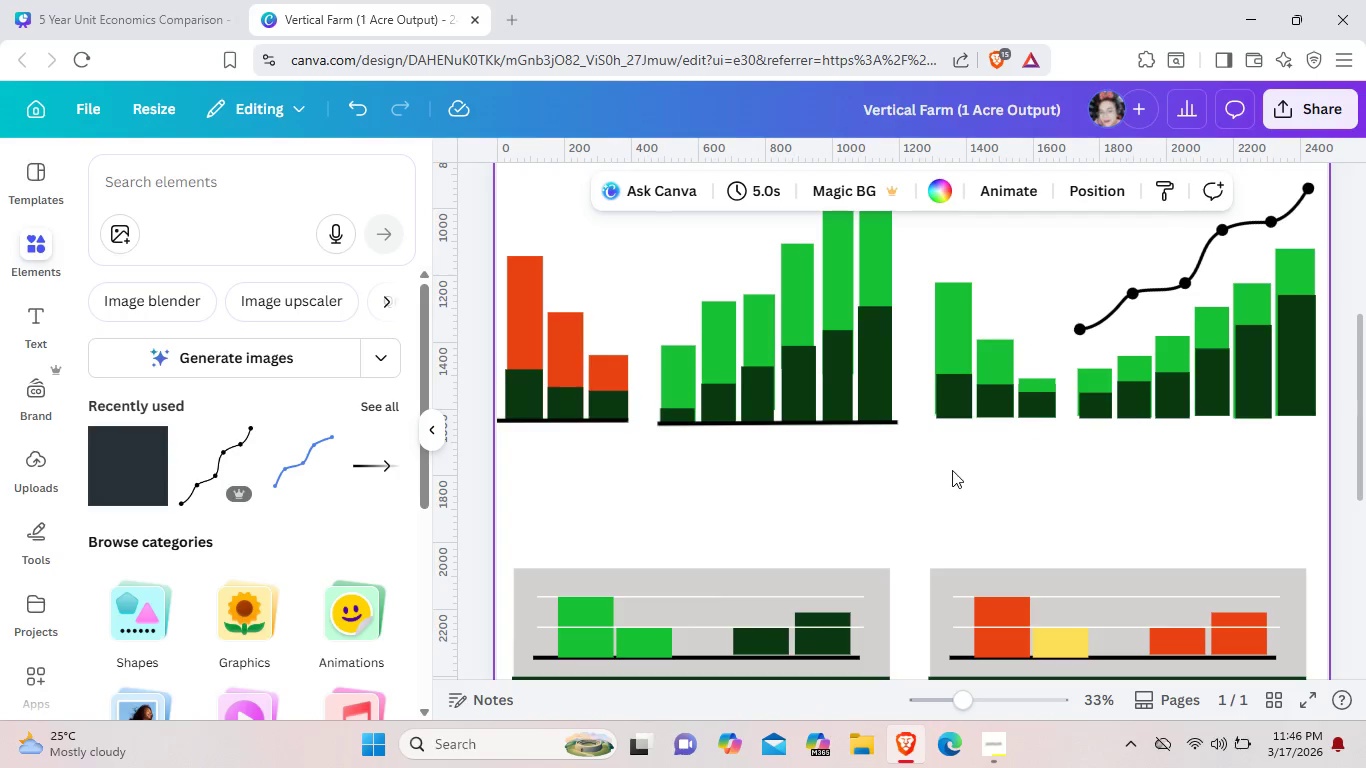 
left_click([954, 469])
 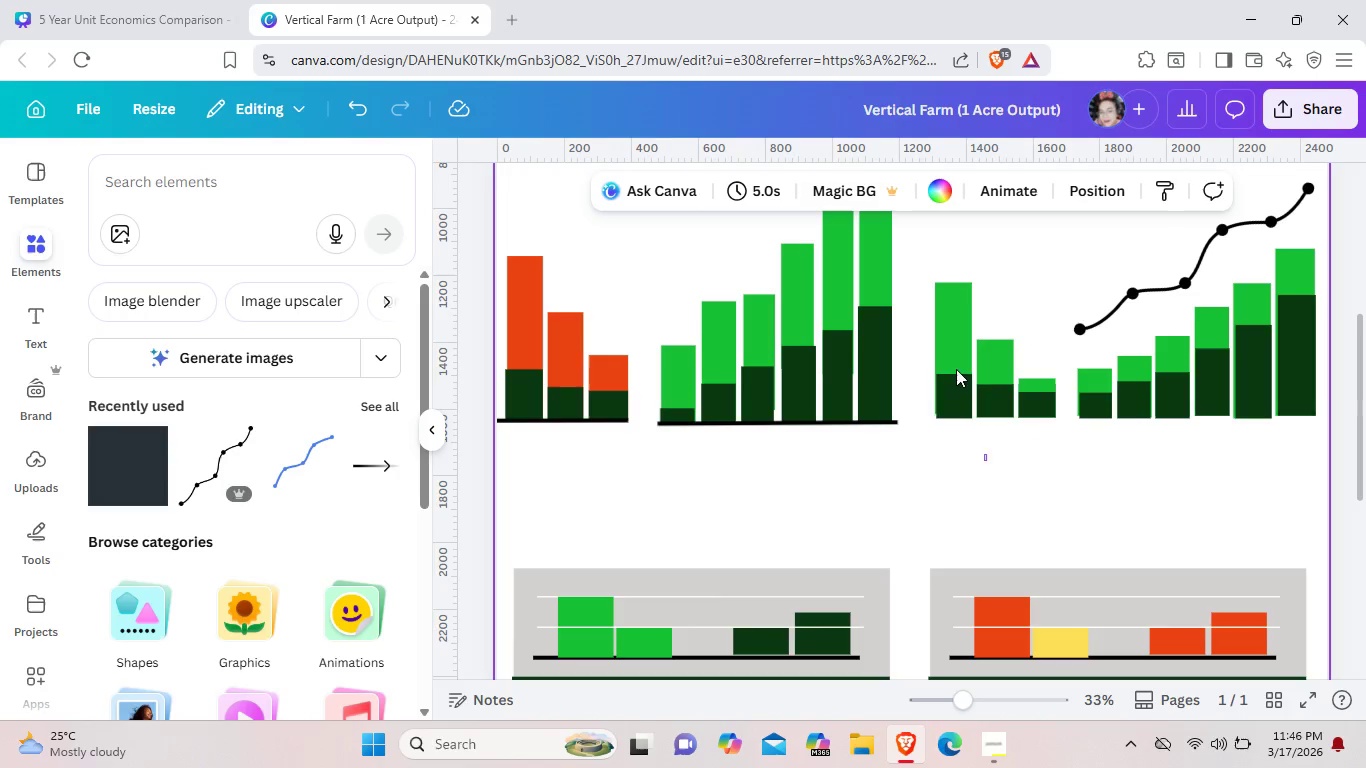 
left_click_drag(start_coordinate=[984, 461], to_coordinate=[952, 360])
 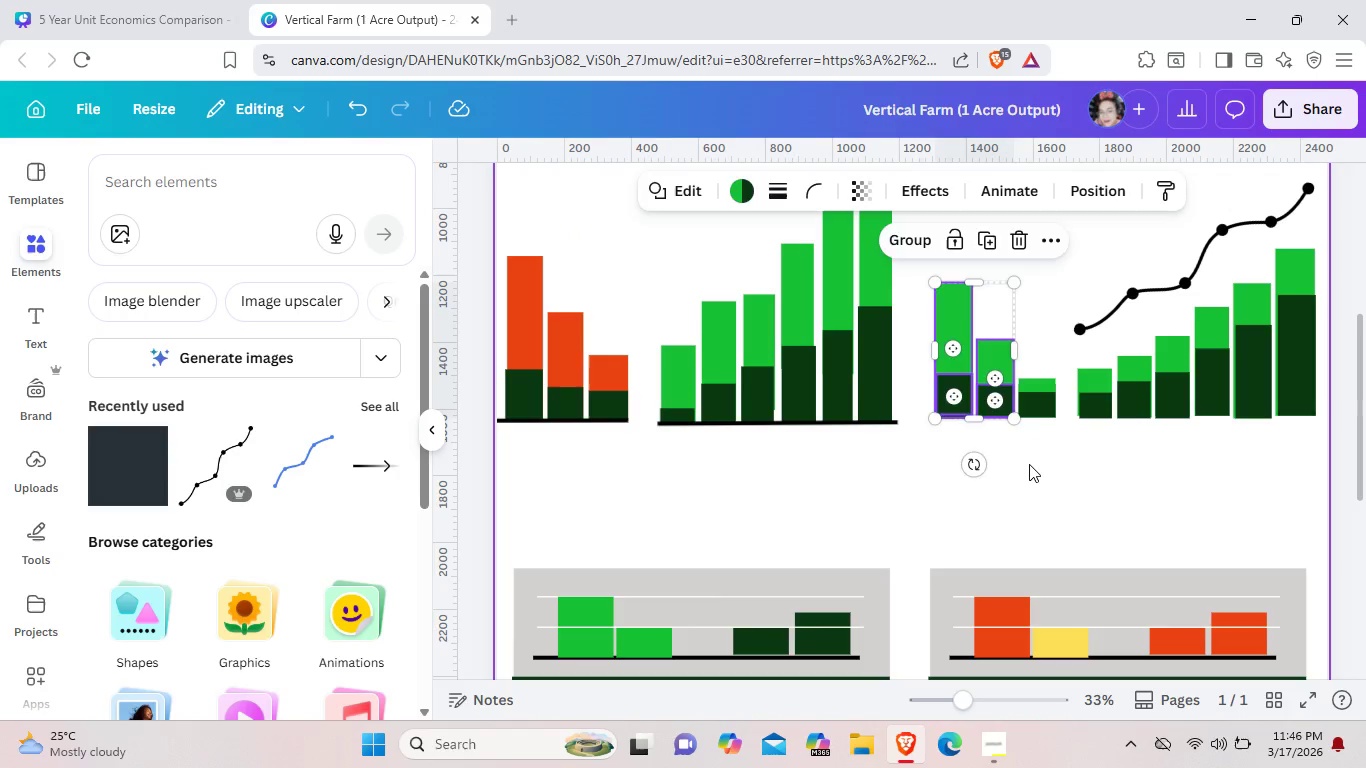 
left_click([1029, 464])
 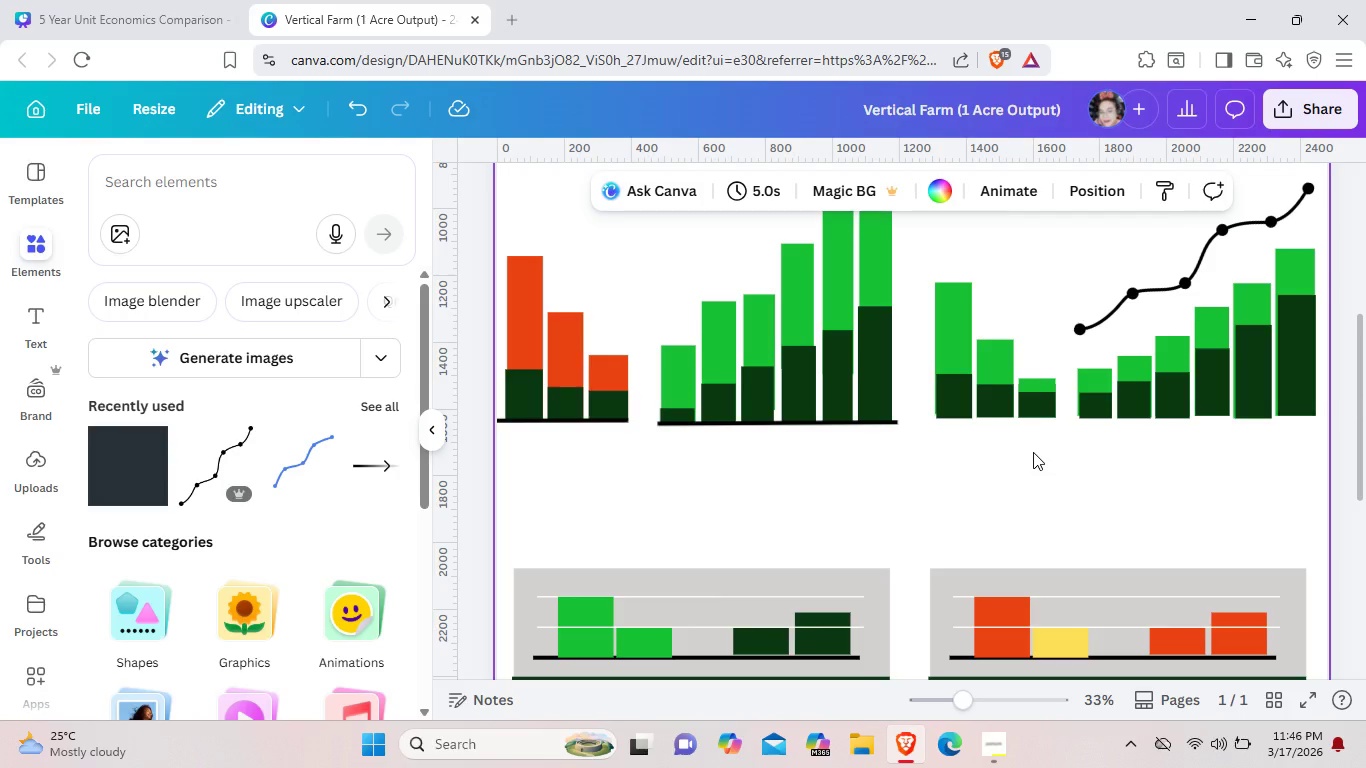 
wait(6.34)
 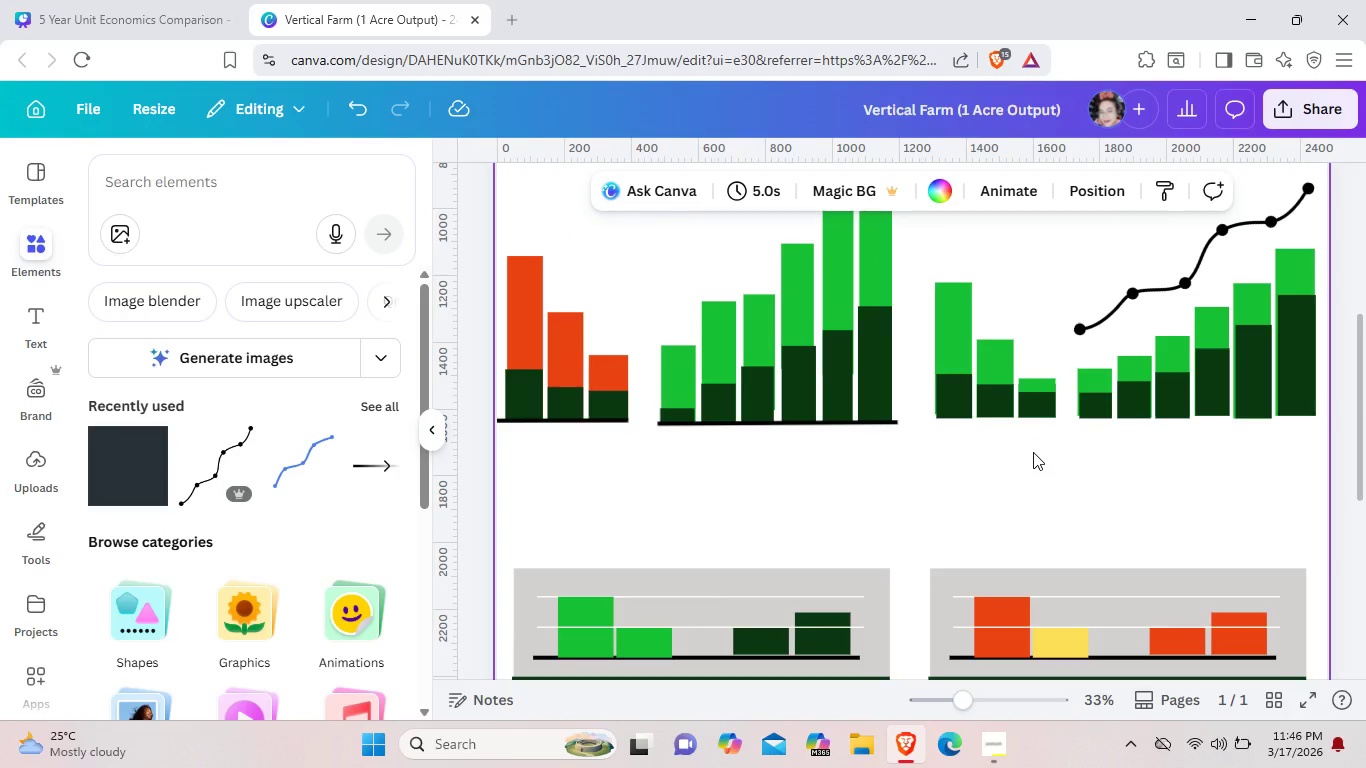 
left_click([1013, 454])
 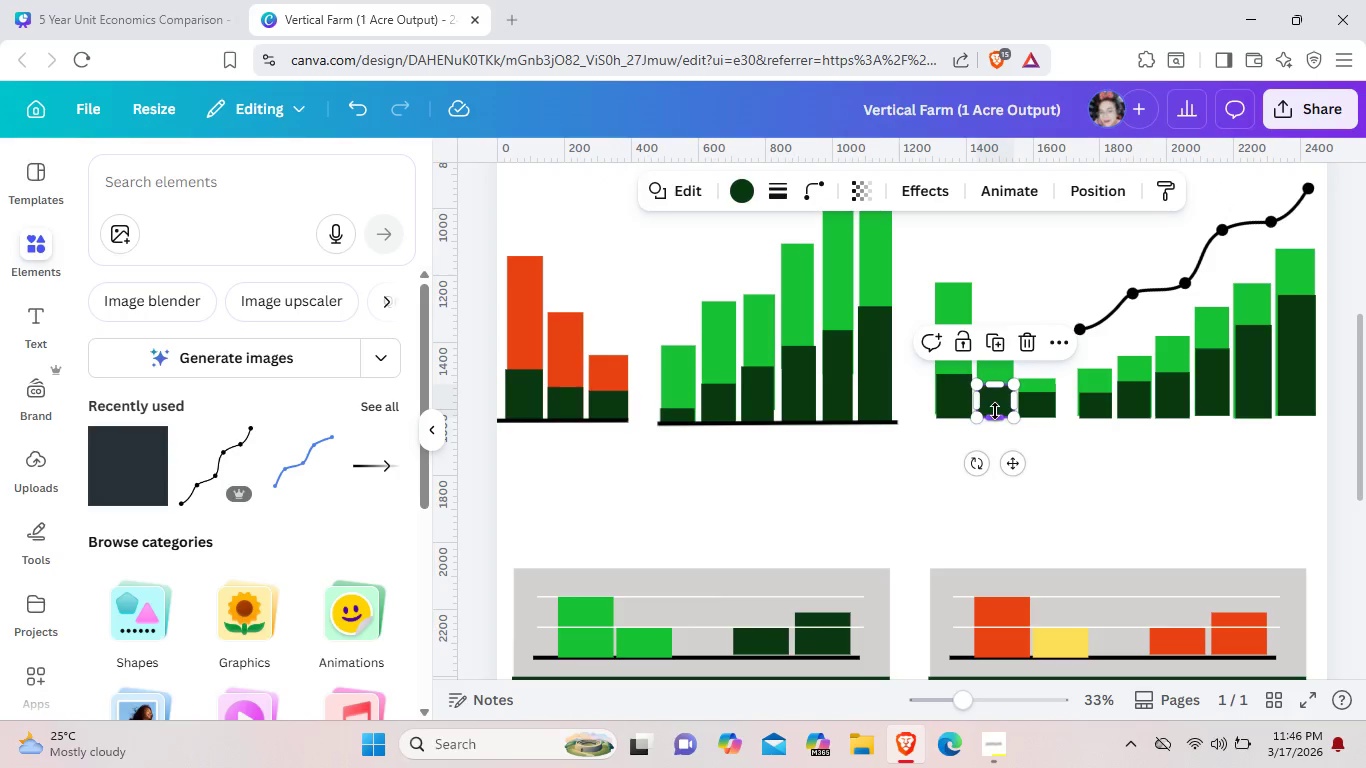 
left_click([995, 411])
 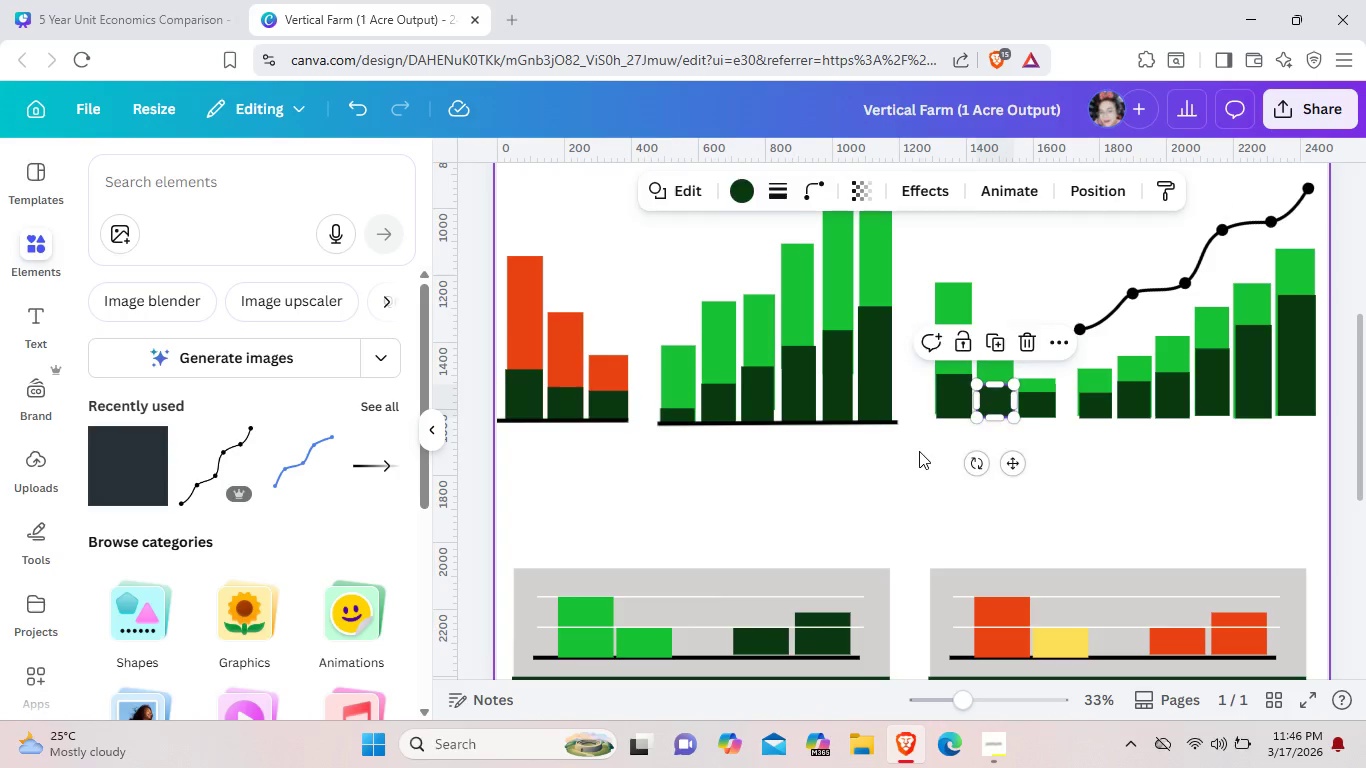 
left_click([919, 451])
 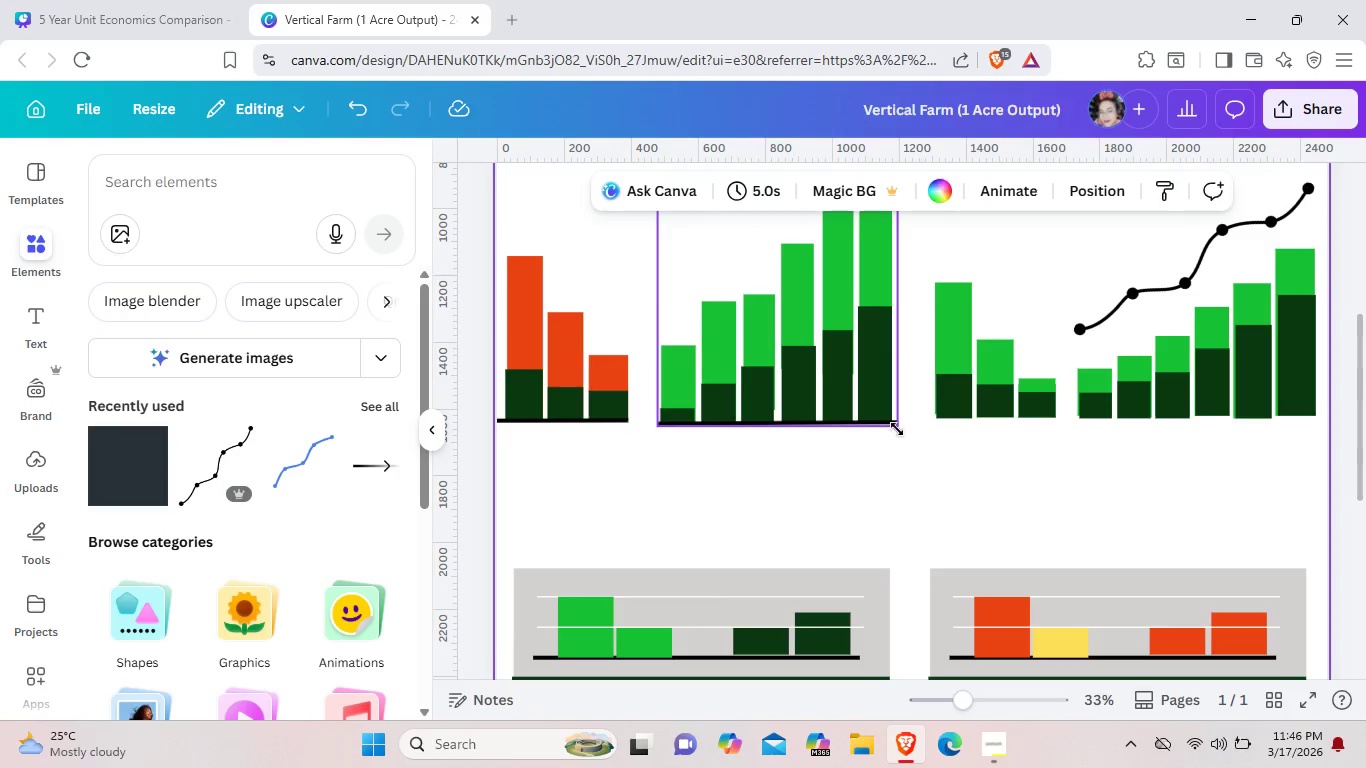 
left_click([897, 429])
 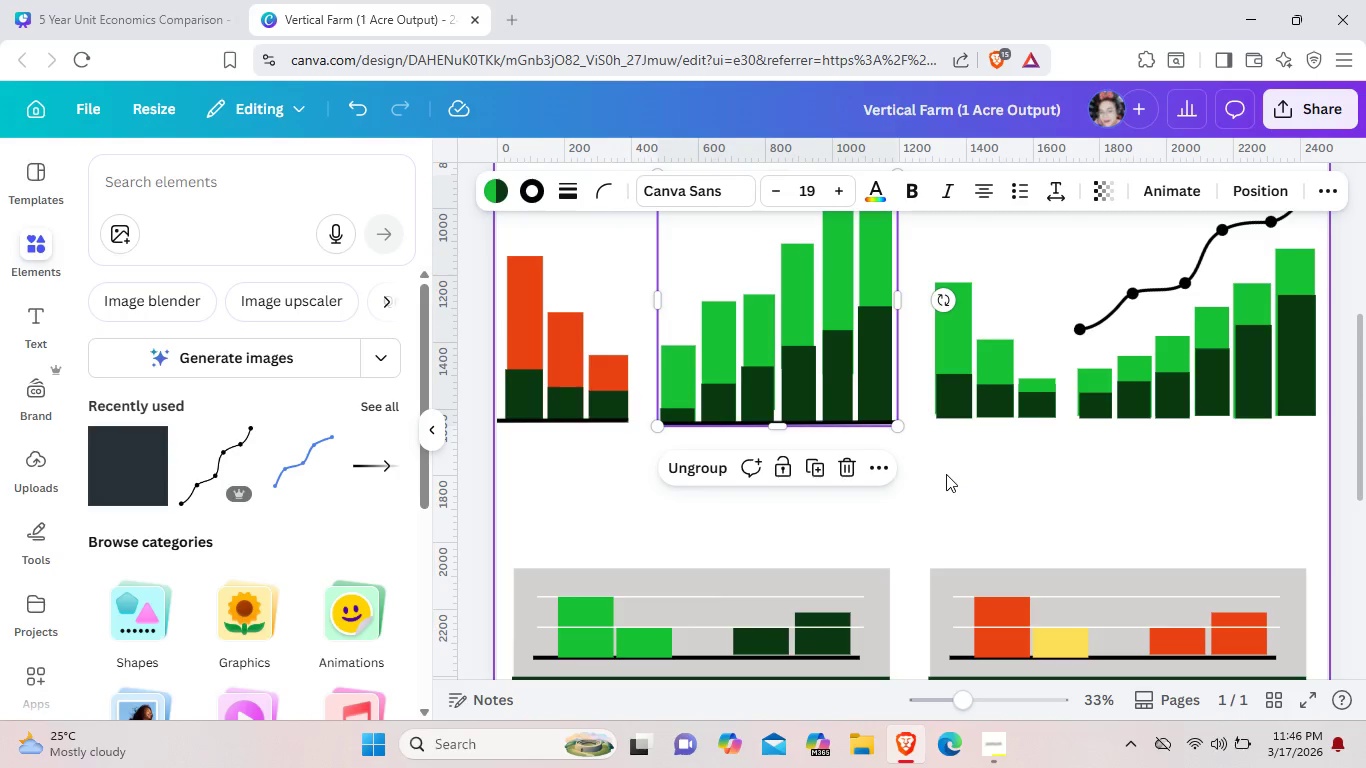 
left_click([946, 474])
 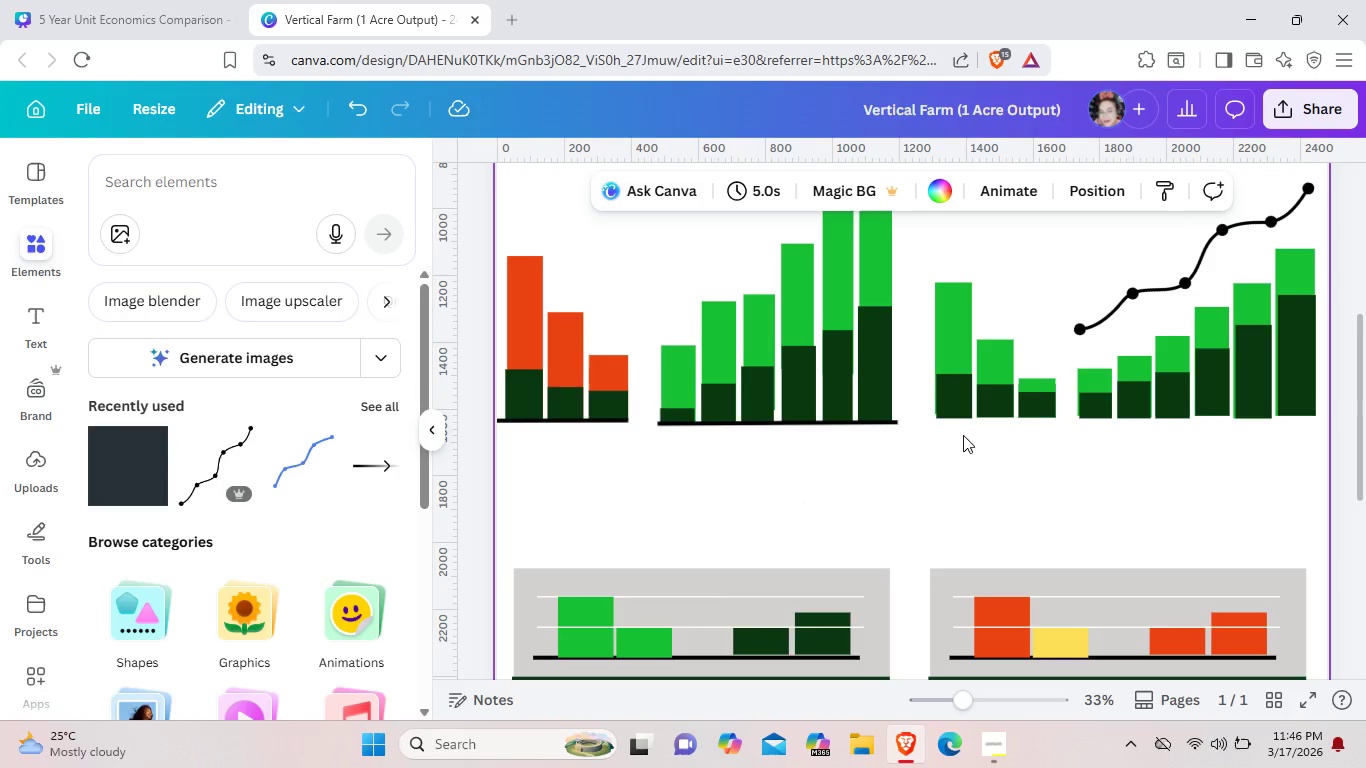 
wait(5.92)
 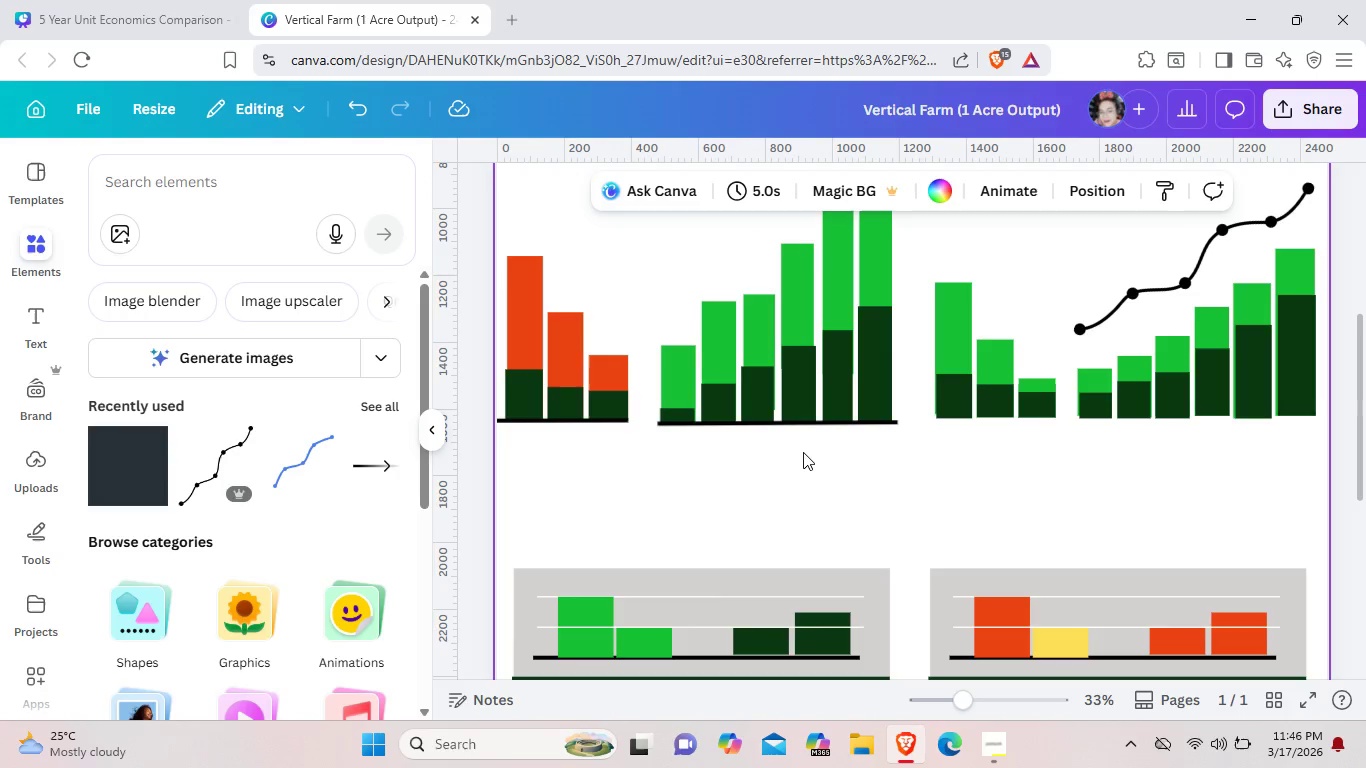 
left_click_drag(start_coordinate=[1051, 428], to_coordinate=[938, 385])
 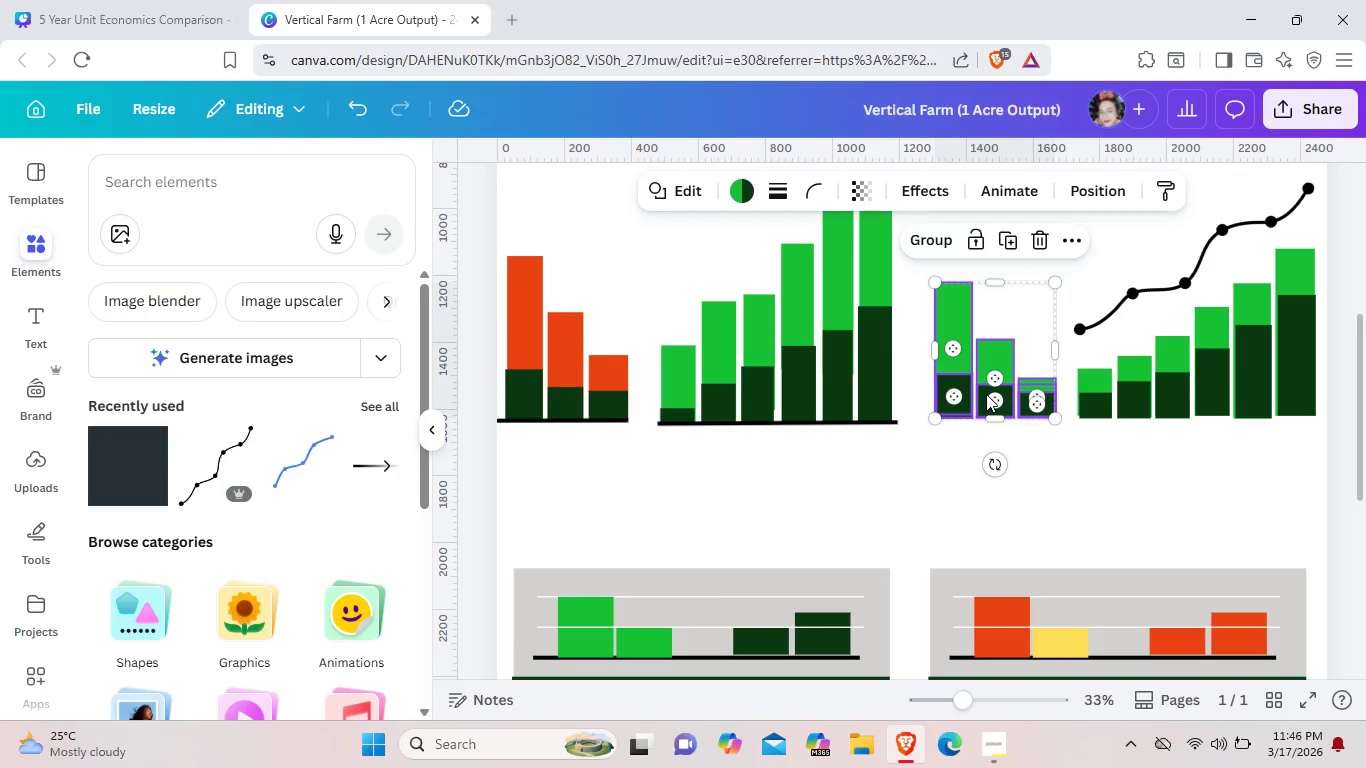 
left_click_drag(start_coordinate=[985, 394], to_coordinate=[987, 399])
 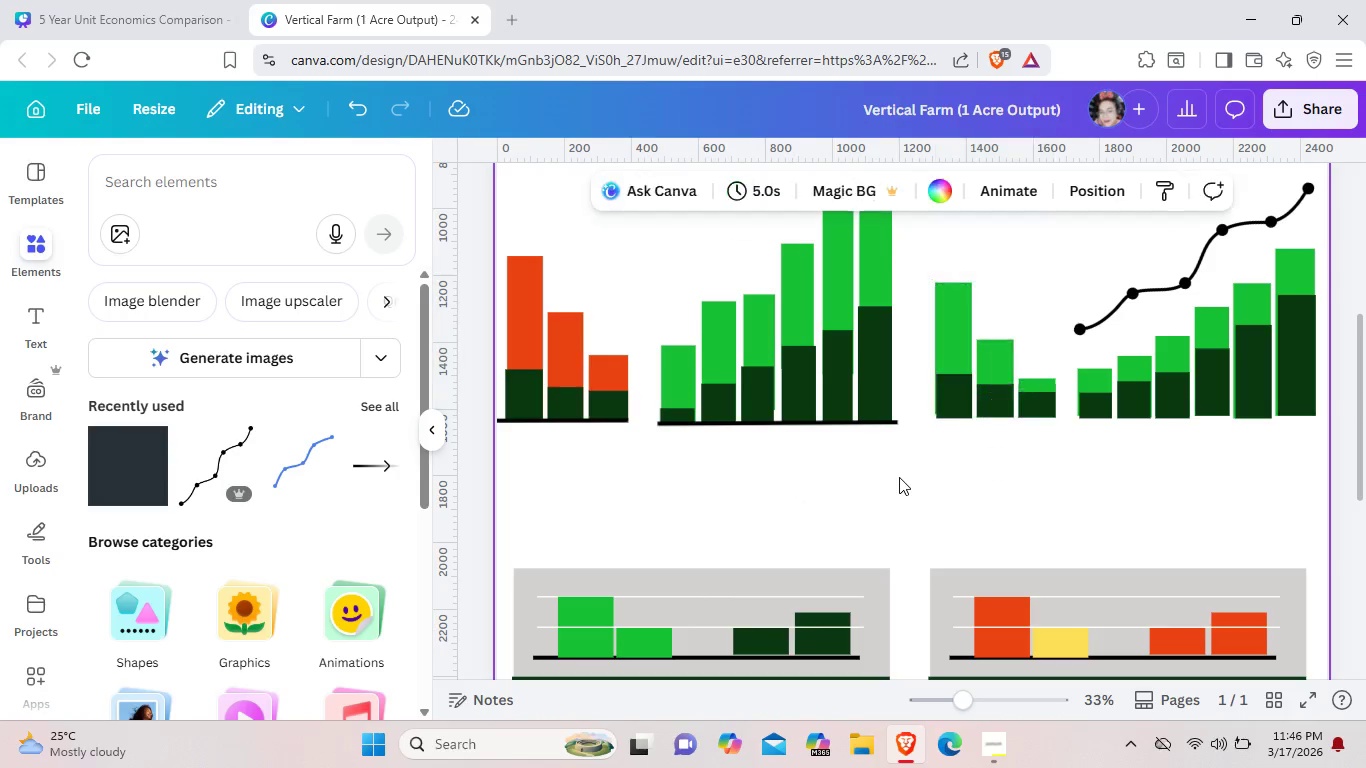 
left_click([899, 477])
 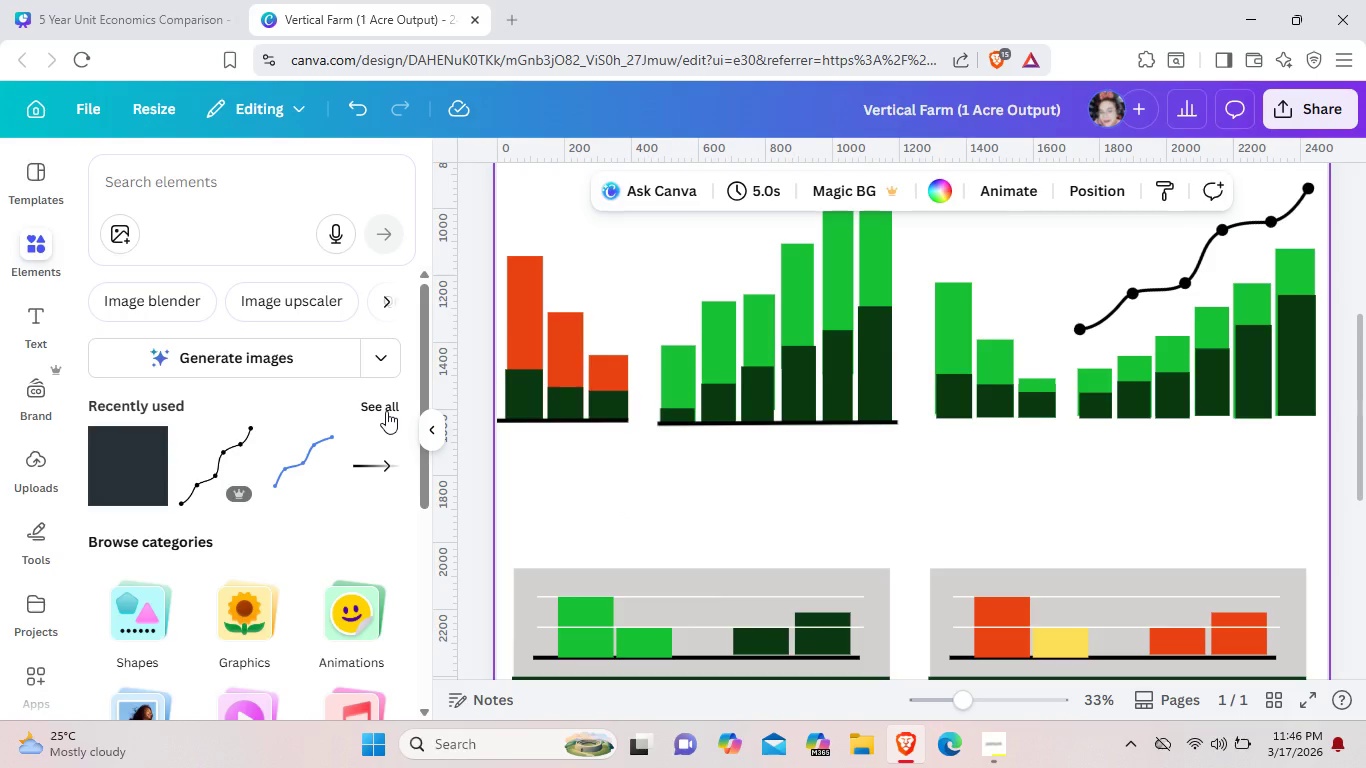 
wait(6.44)
 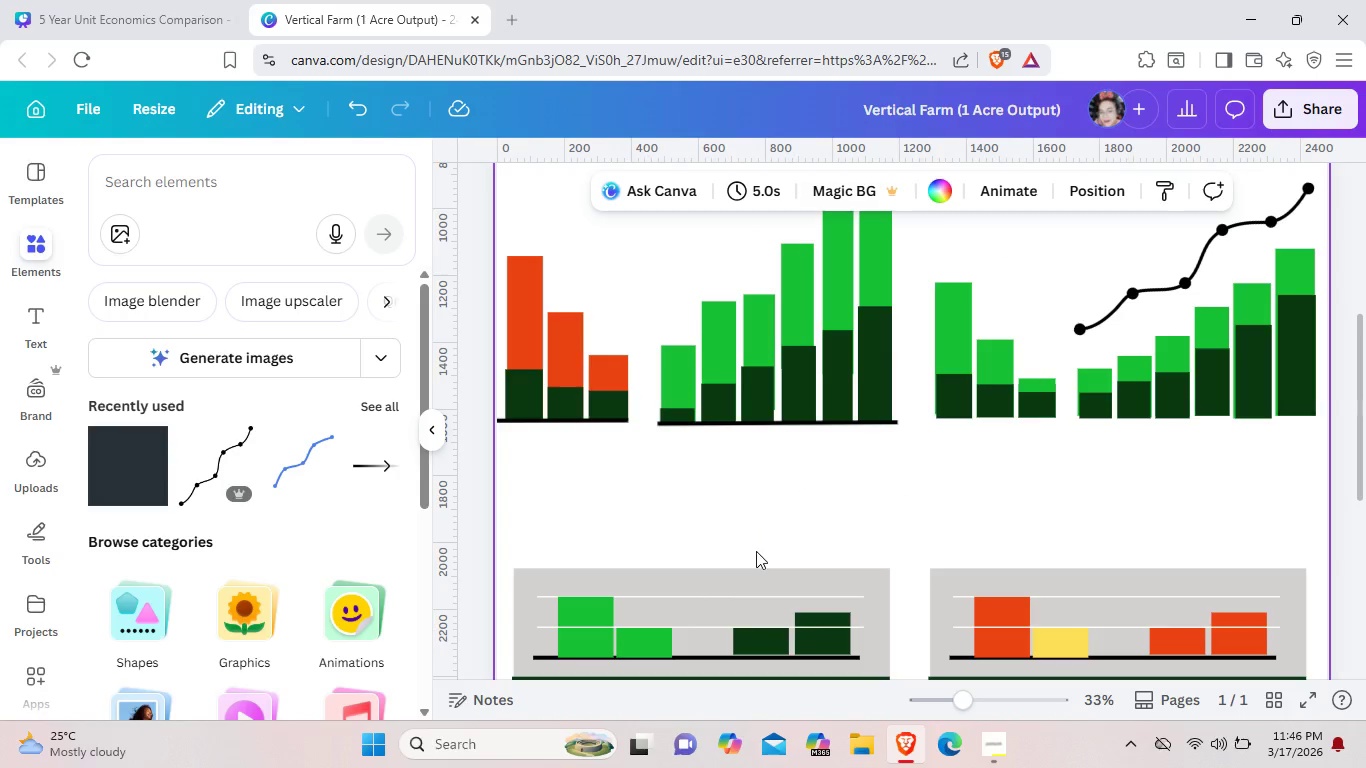 
left_click([386, 411])
 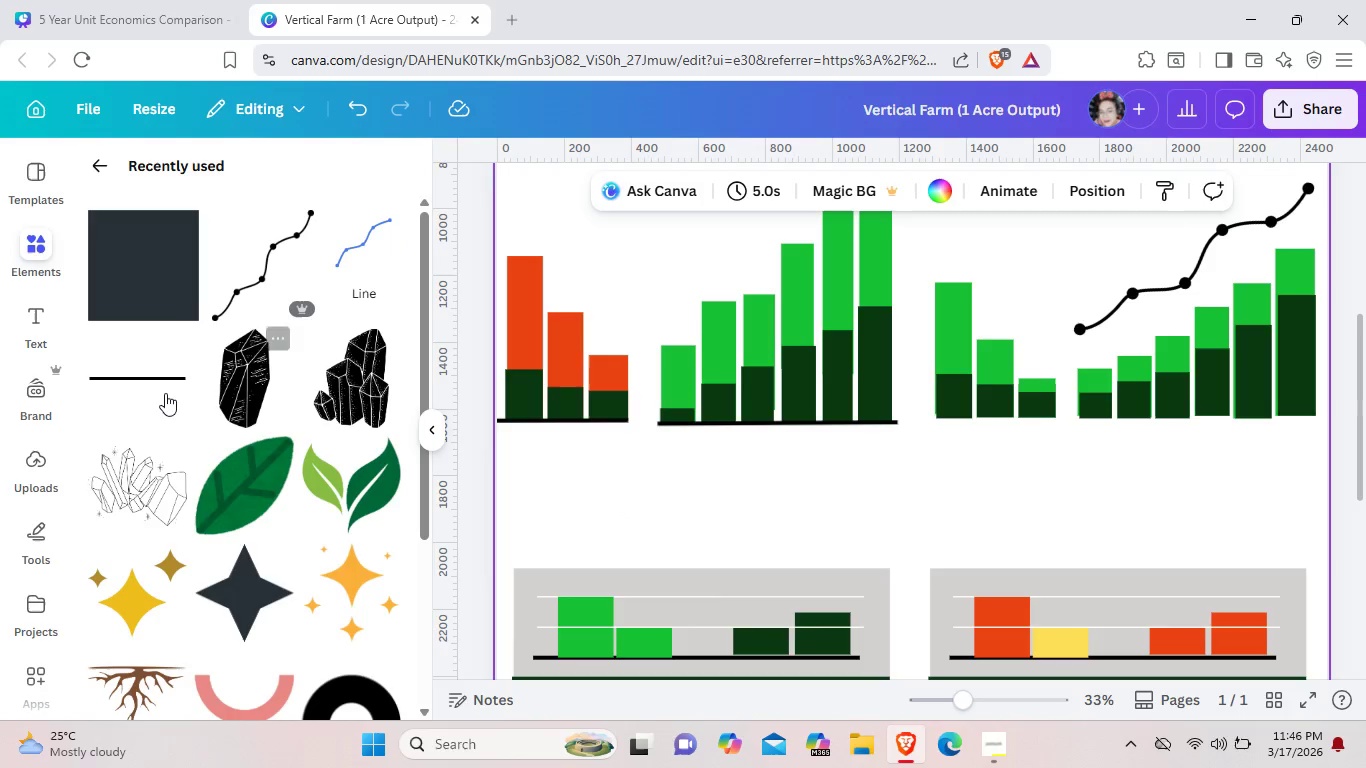 
left_click([151, 383])
 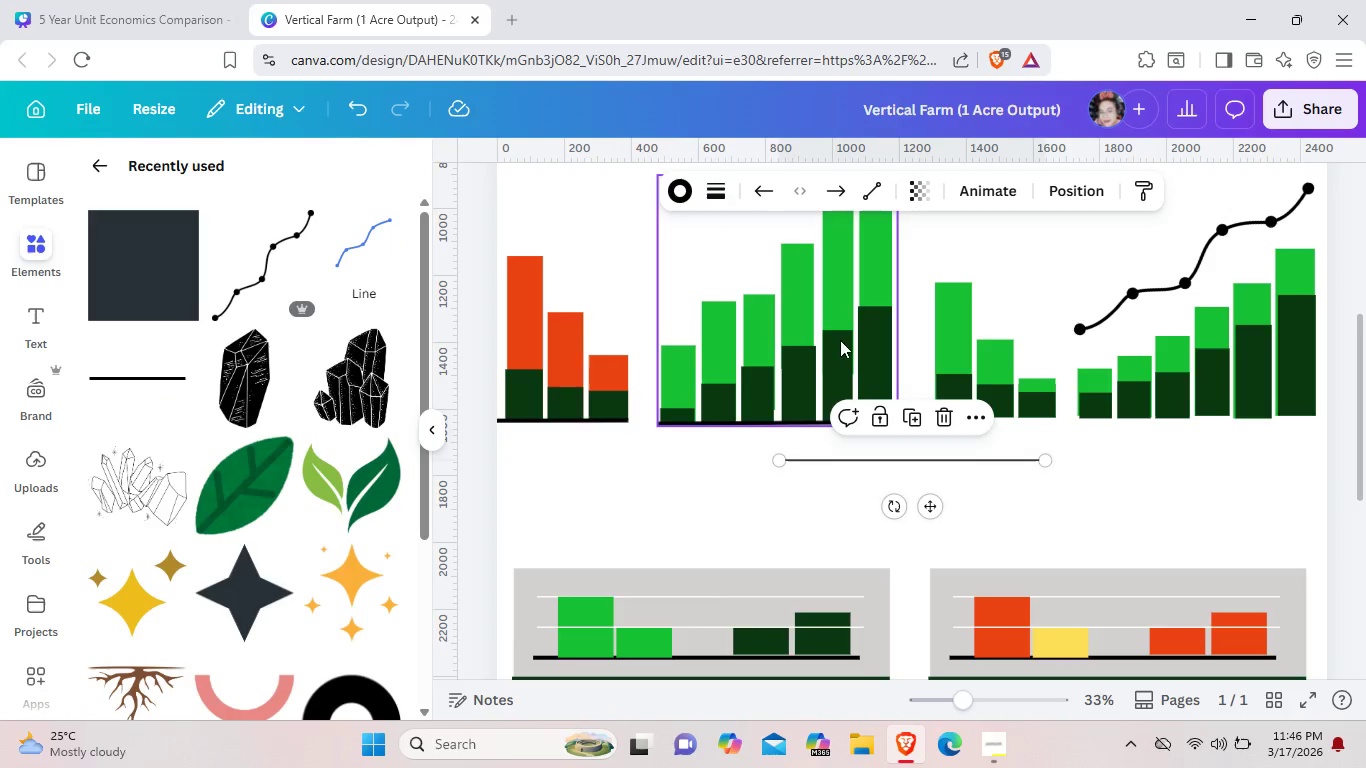 
wait(6.34)
 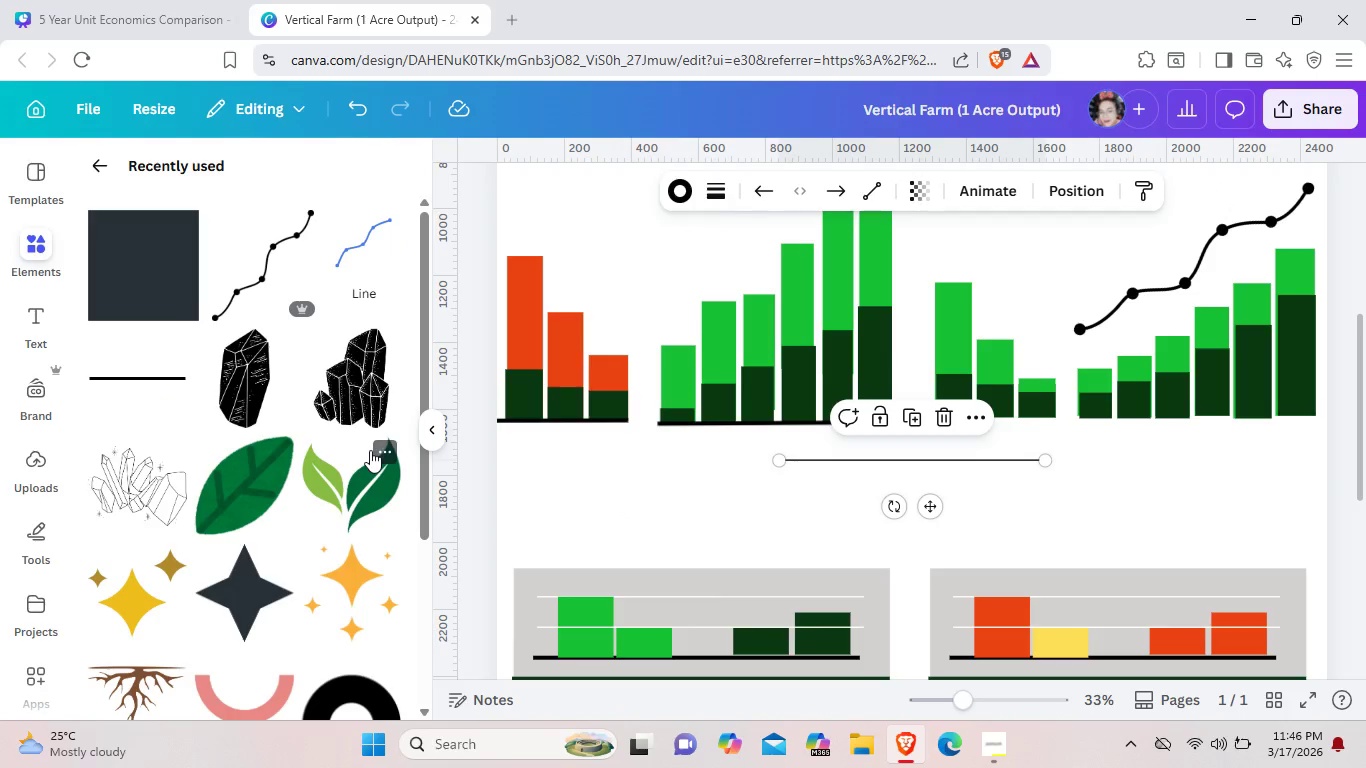 
left_click([721, 189])
 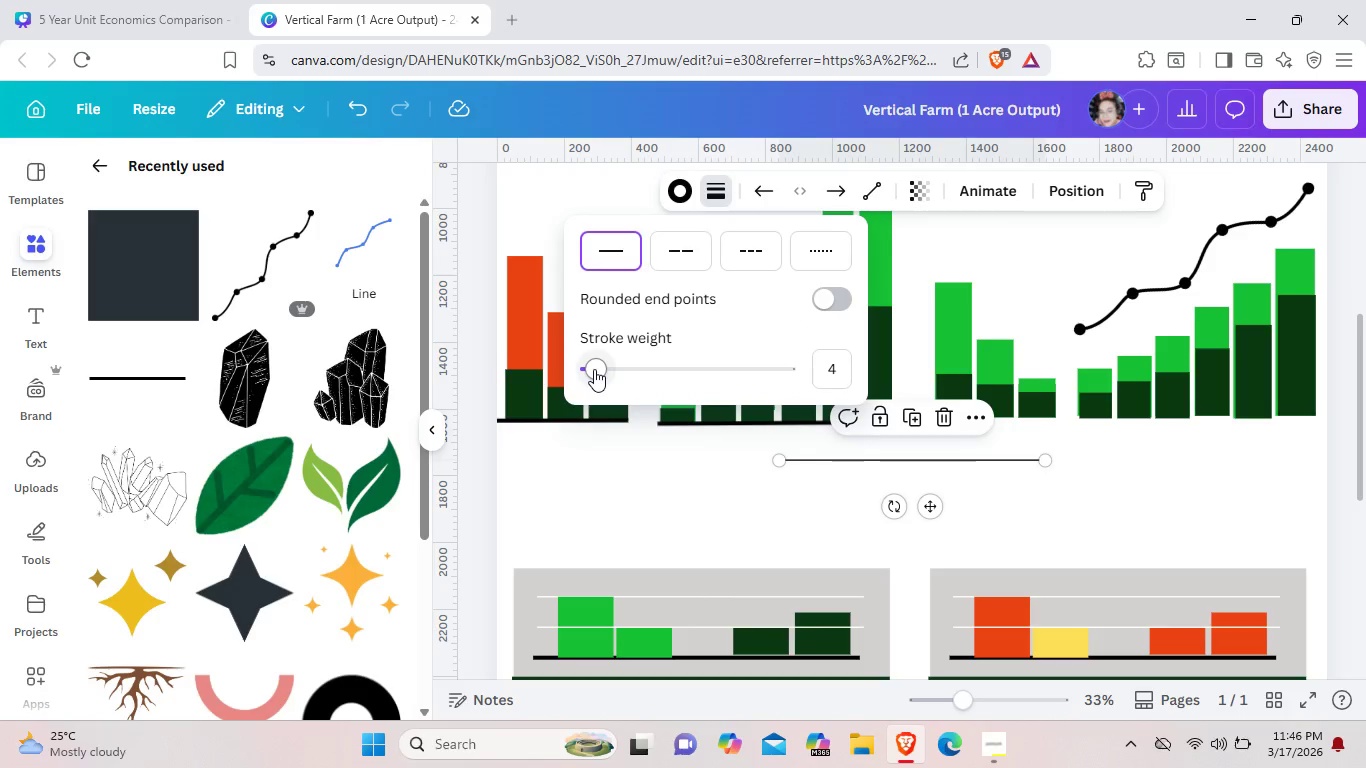 
left_click_drag(start_coordinate=[594, 369], to_coordinate=[602, 369])
 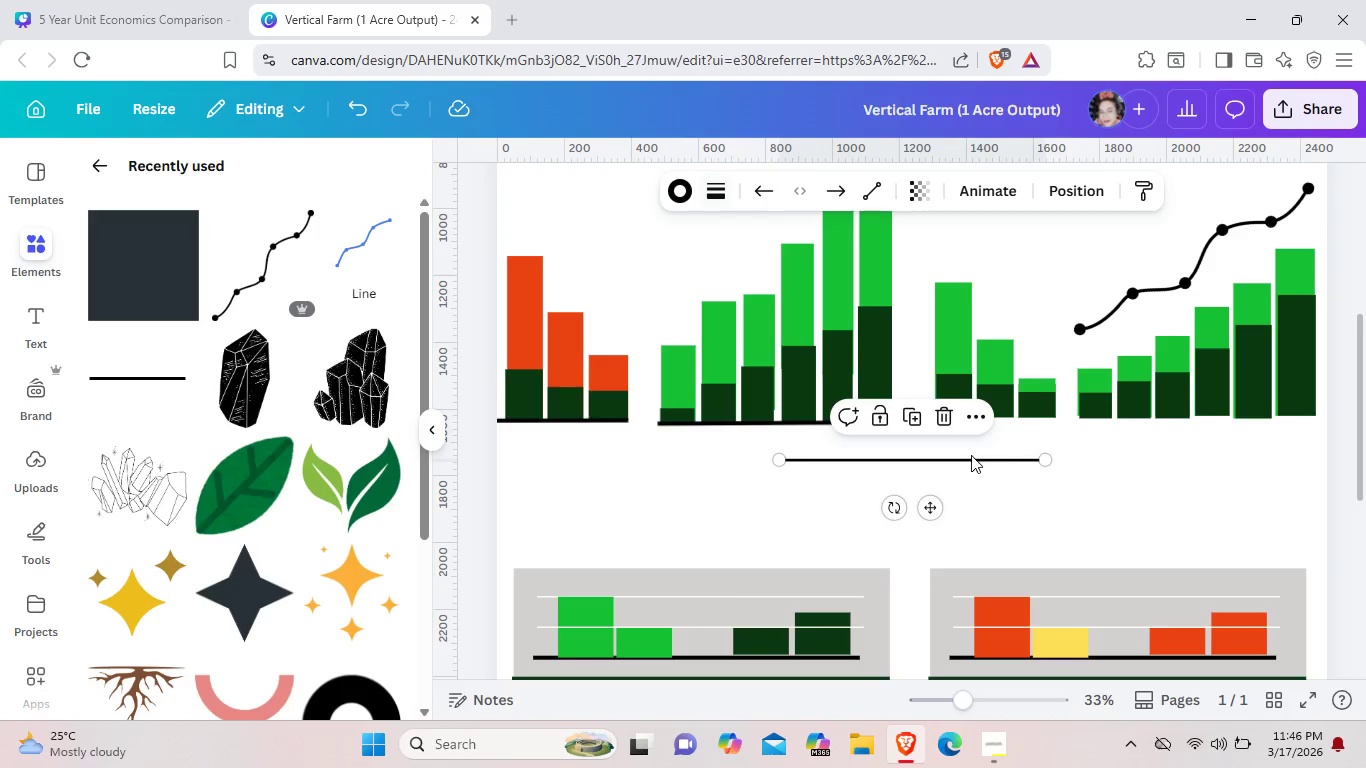 
left_click_drag(start_coordinate=[971, 455], to_coordinate=[1119, 412])
 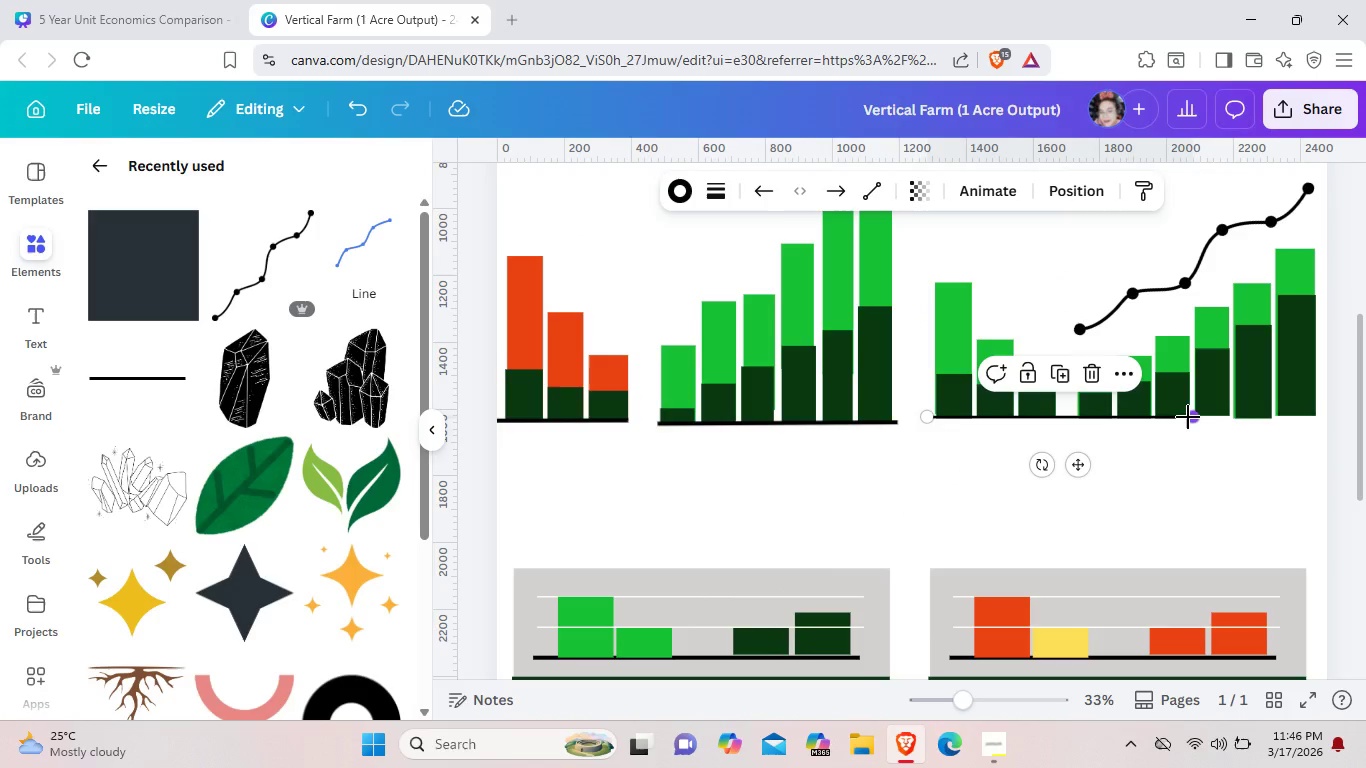 
left_click_drag(start_coordinate=[1192, 416], to_coordinate=[1062, 418])
 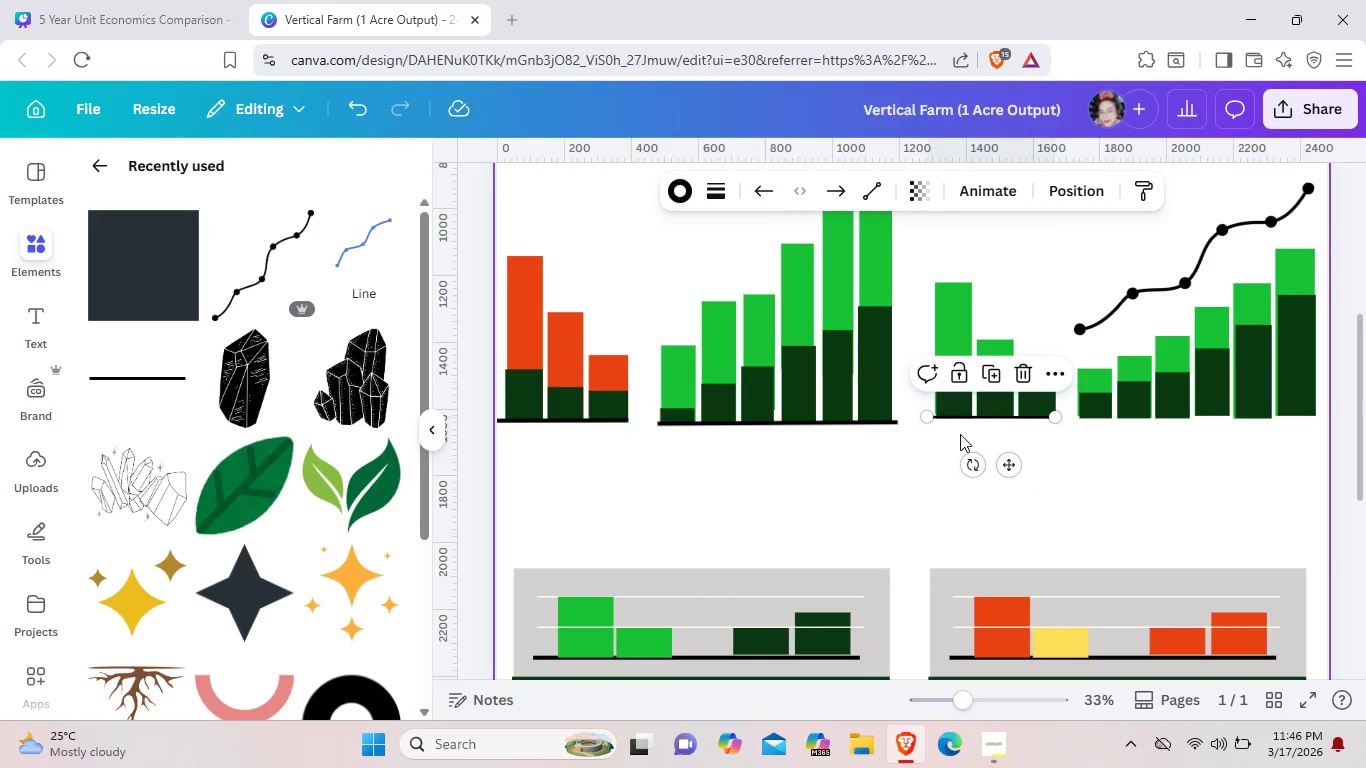 
left_click([960, 434])
 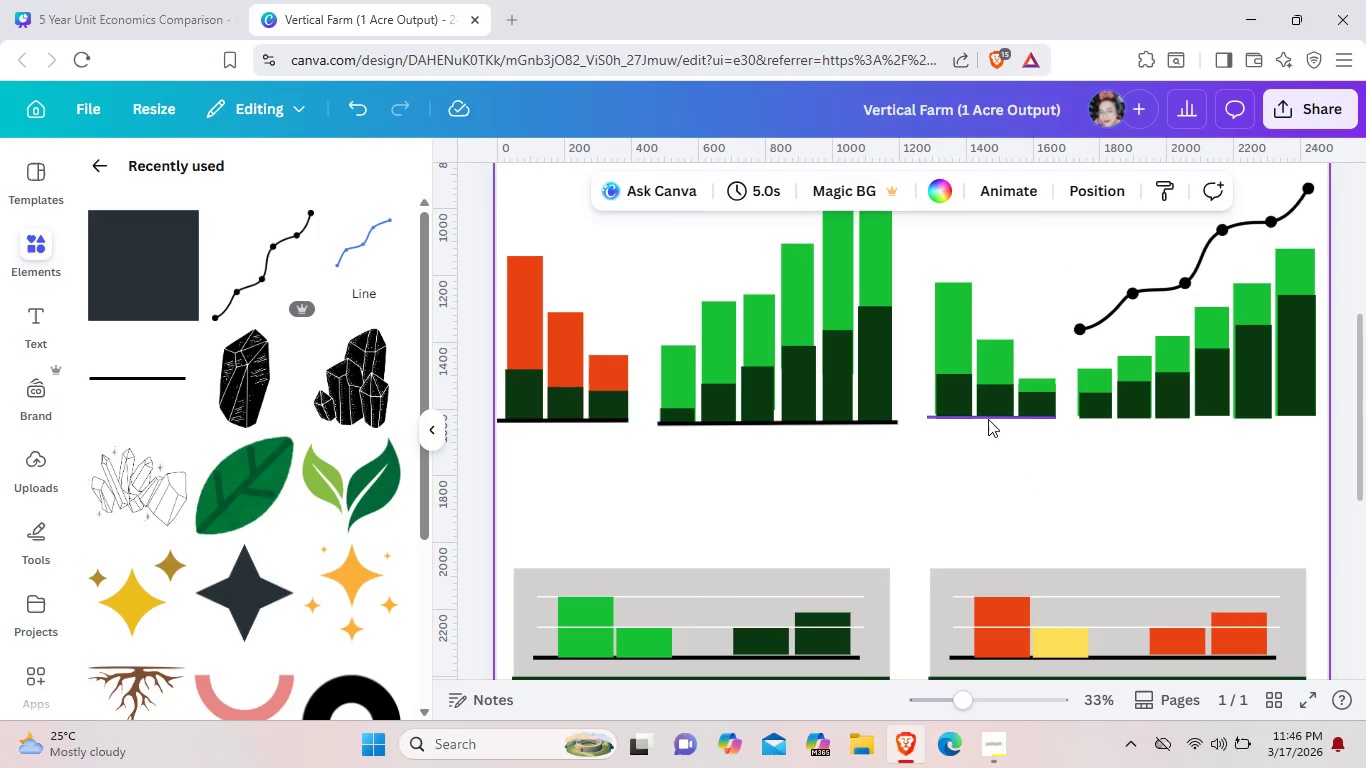 
left_click([988, 419])
 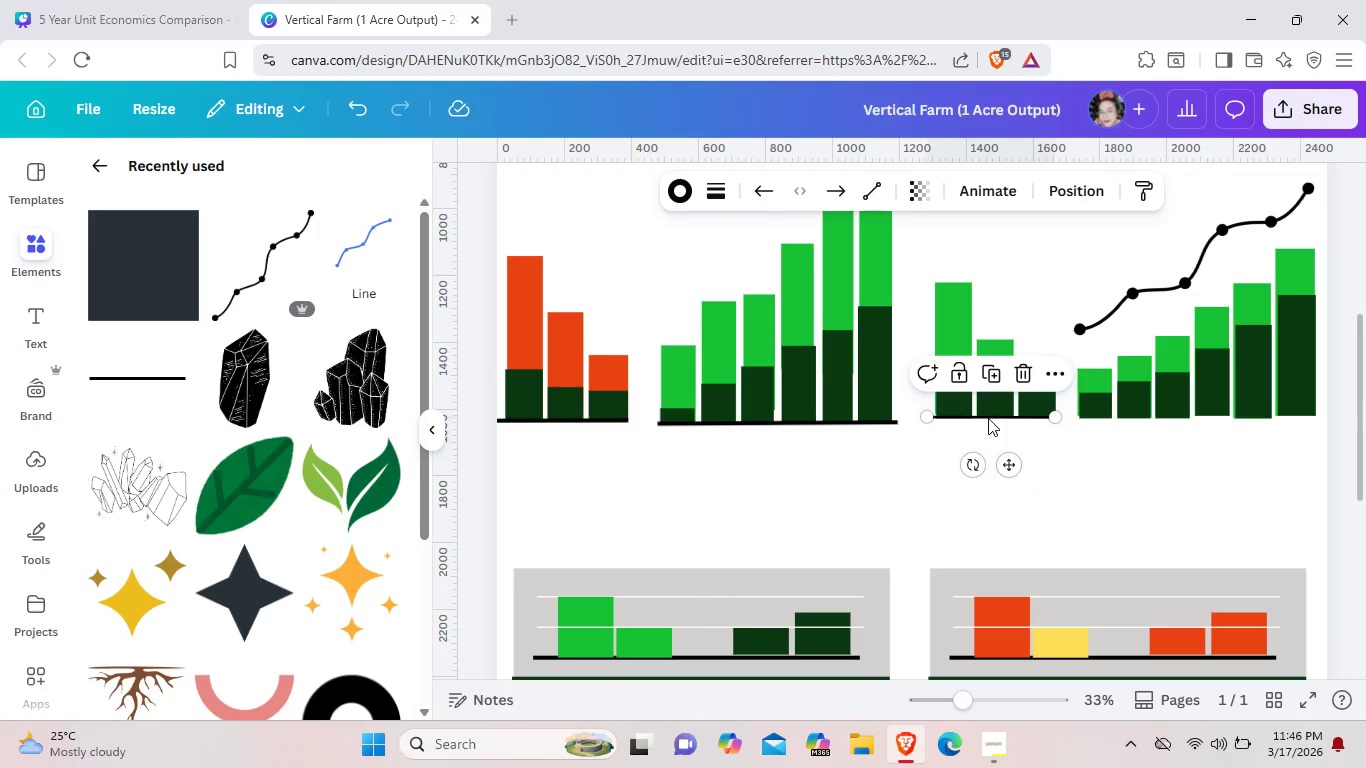 
key(ArrowRight)
 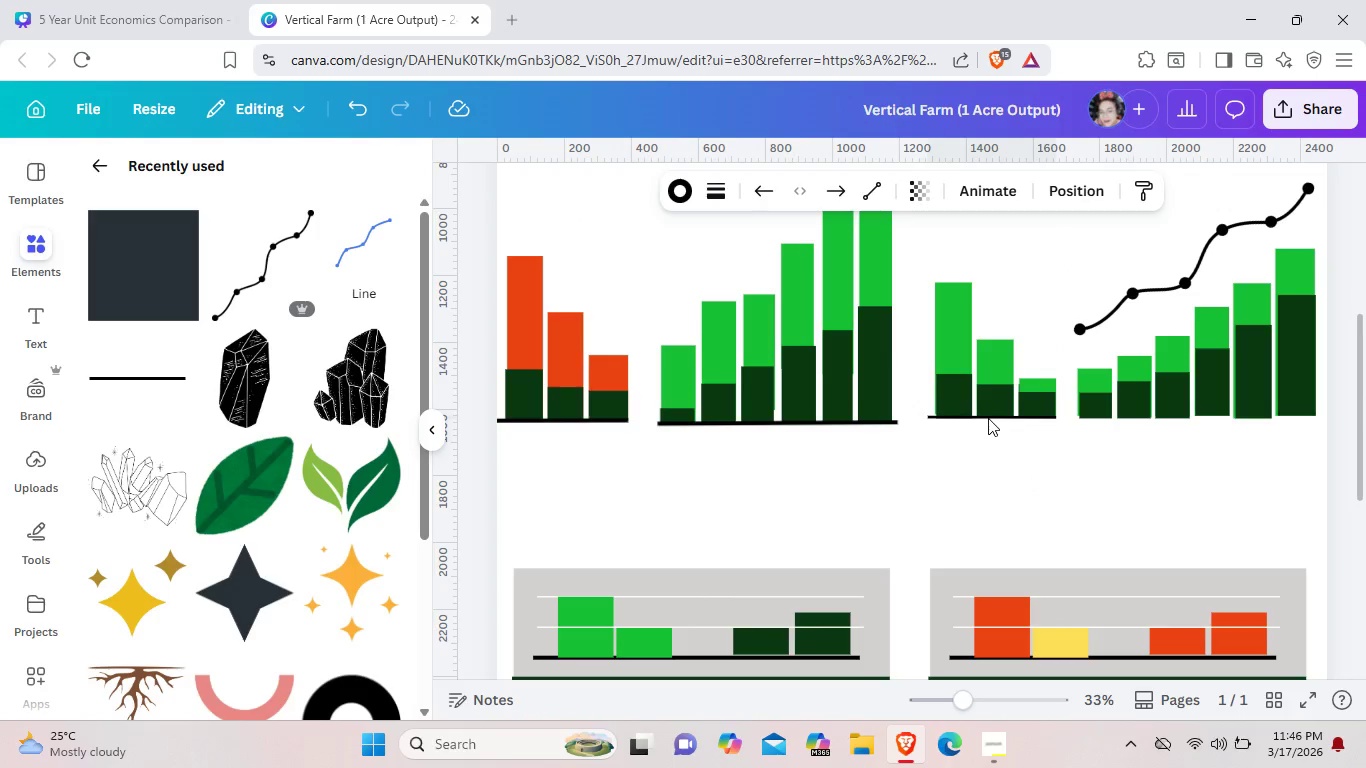 
key(ArrowRight)
 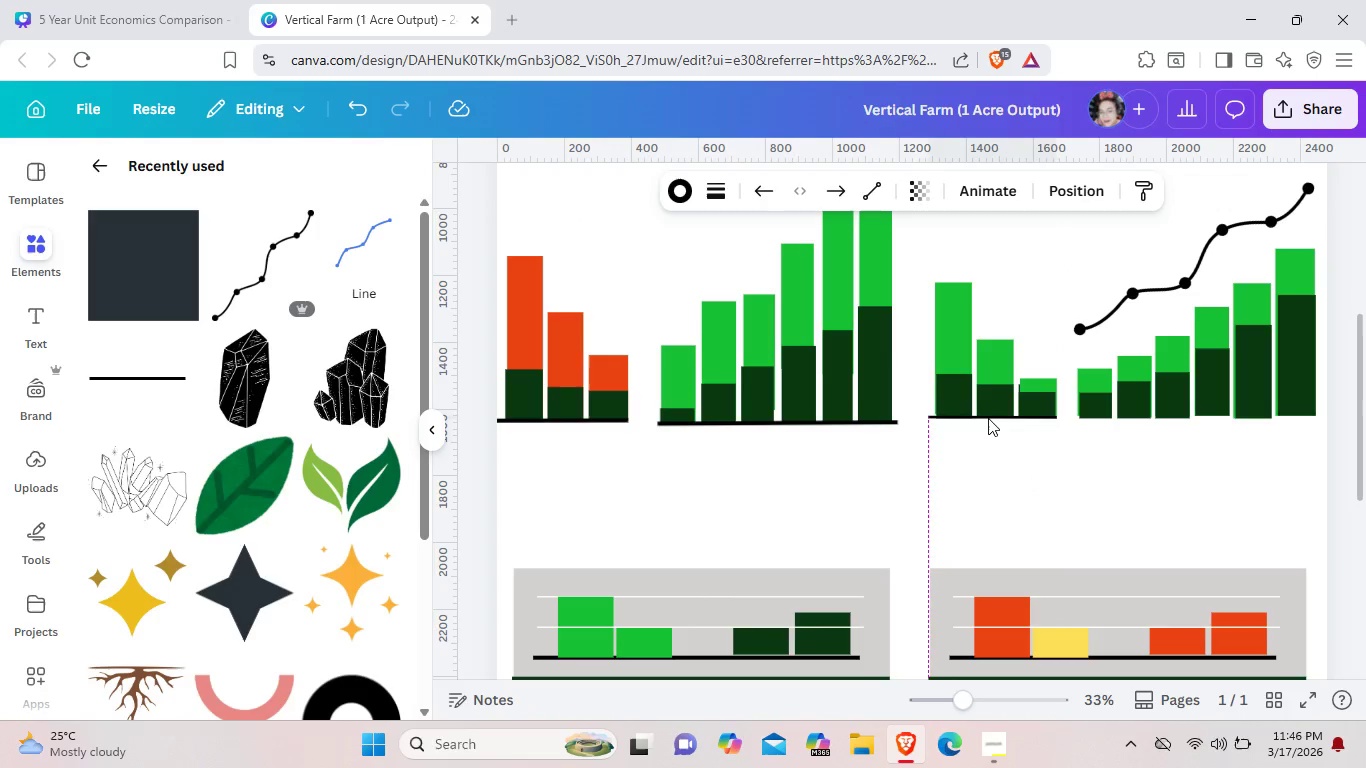 
key(ArrowRight)
 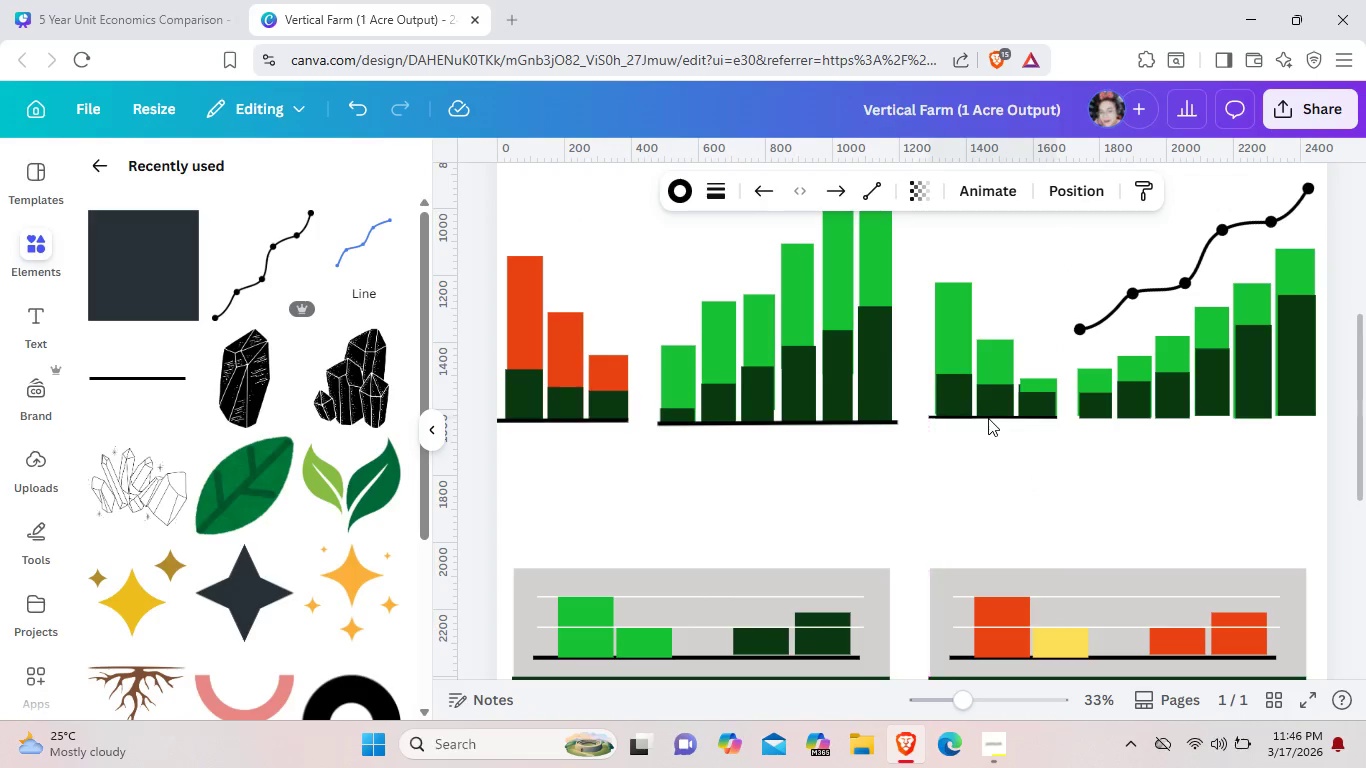 
key(ArrowRight)
 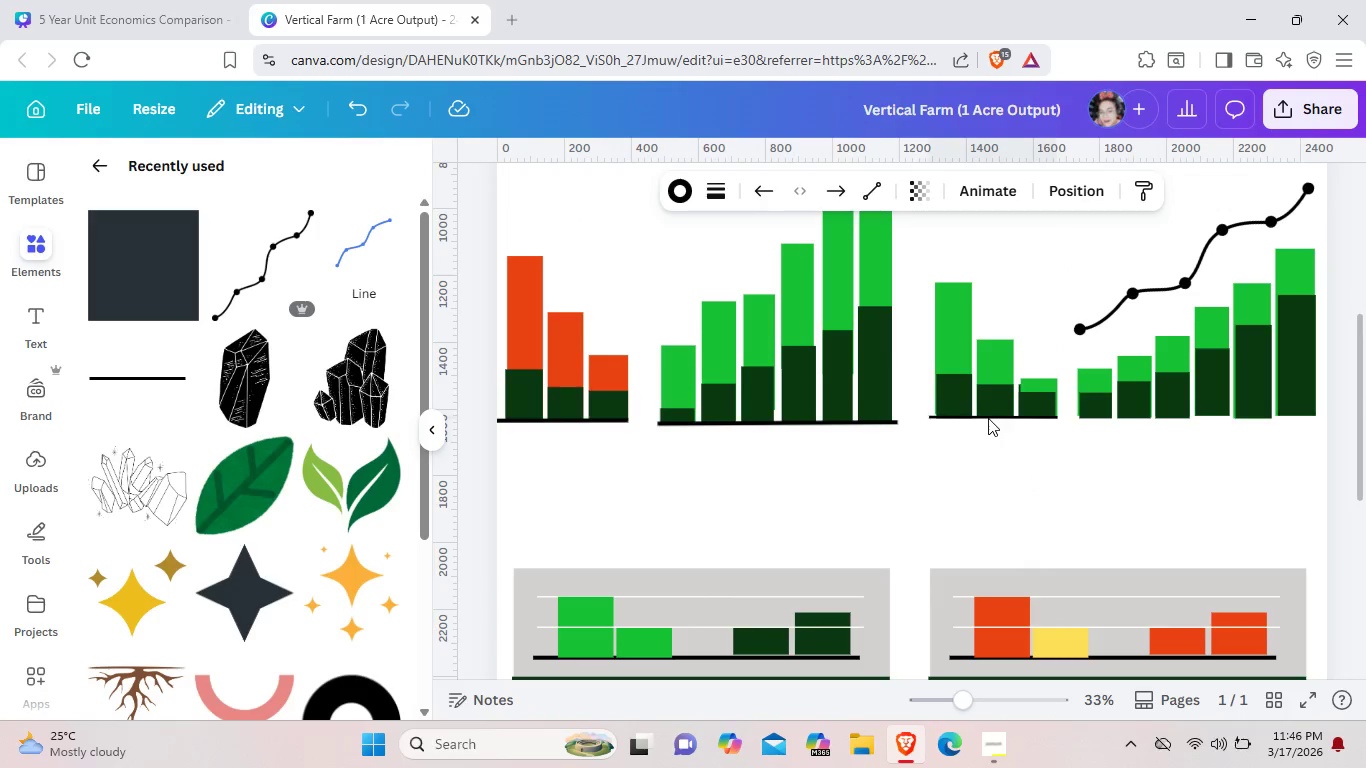 
key(ArrowRight)
 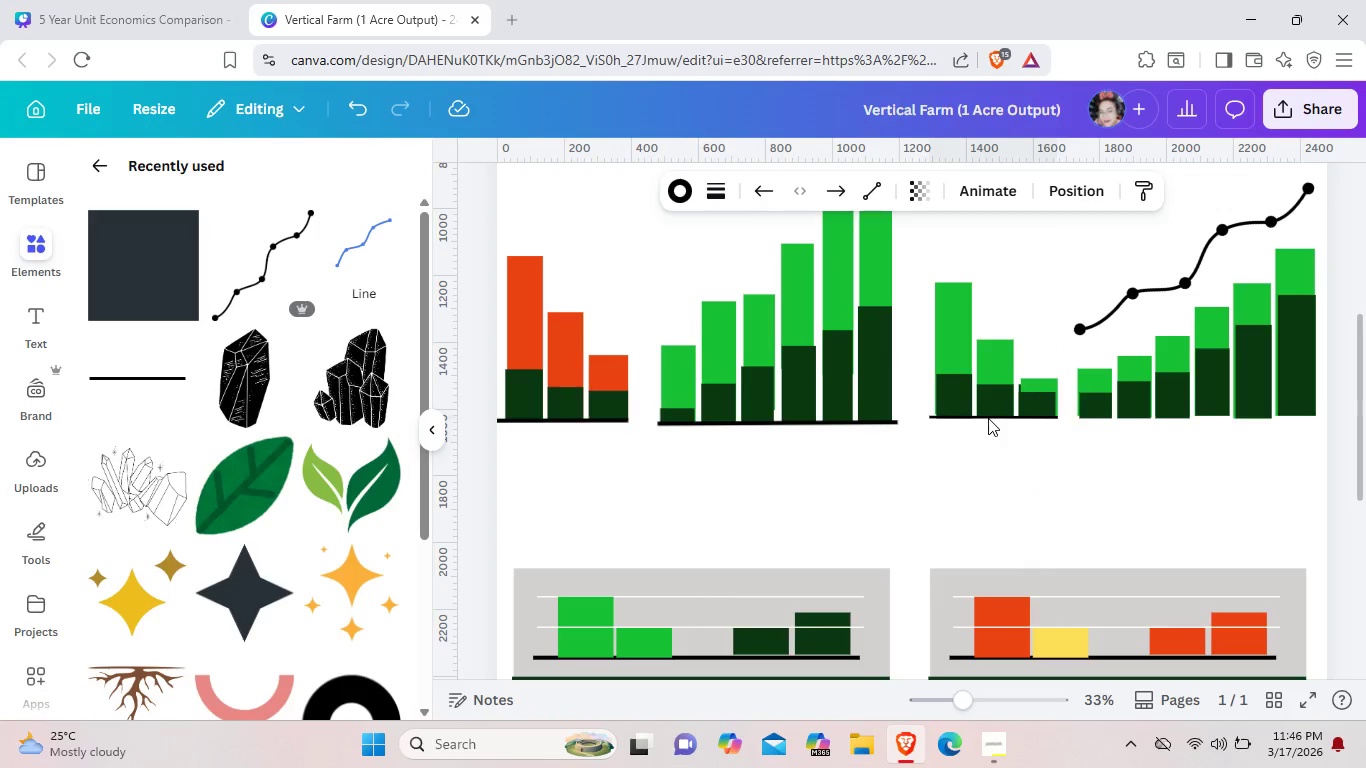 
key(ArrowRight)
 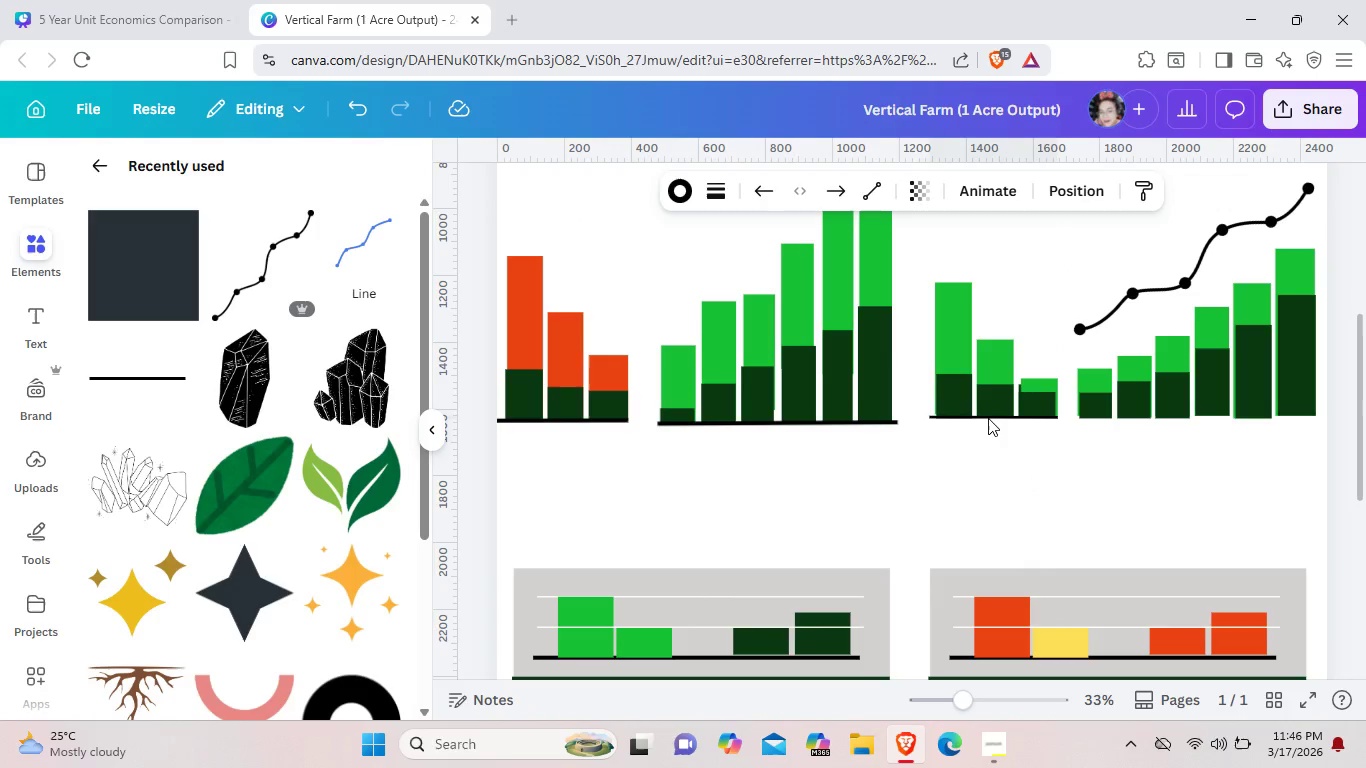 
key(ArrowRight)
 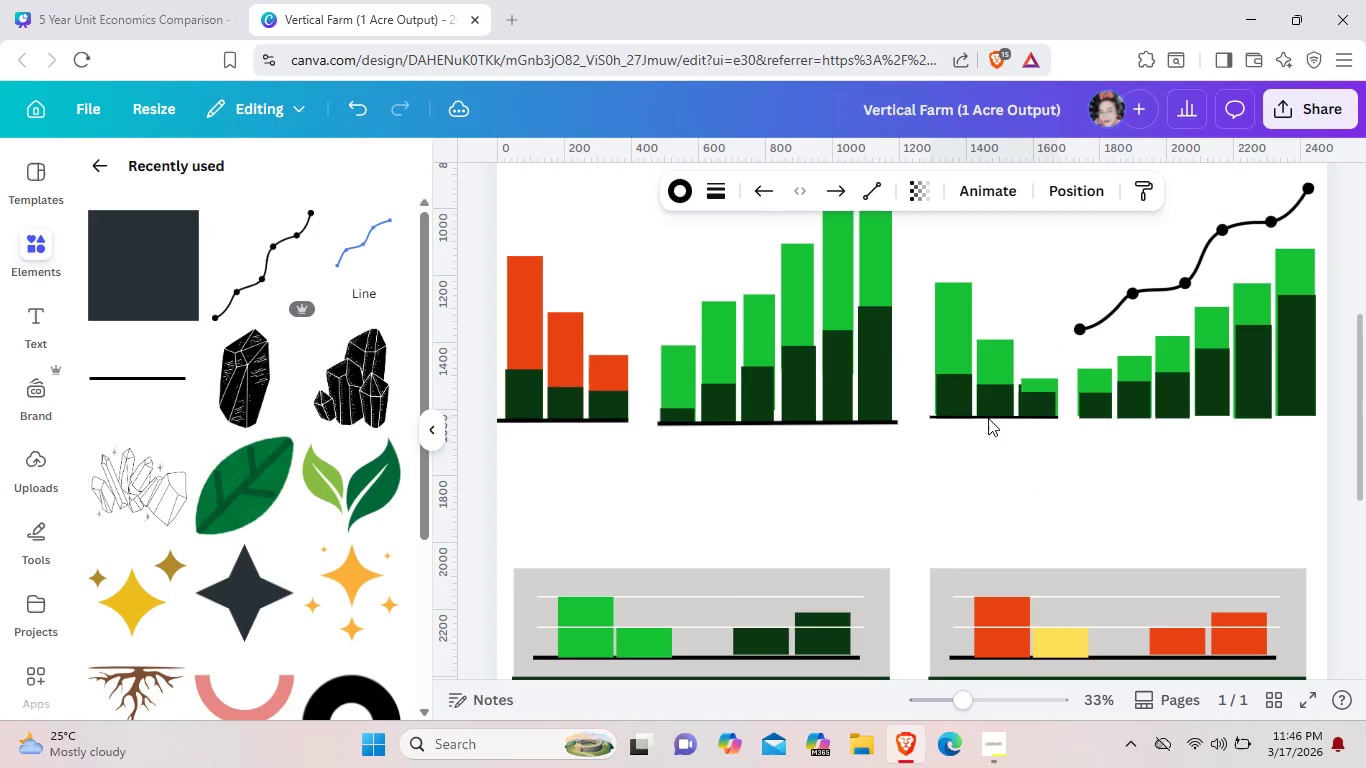 
key(ArrowRight)
 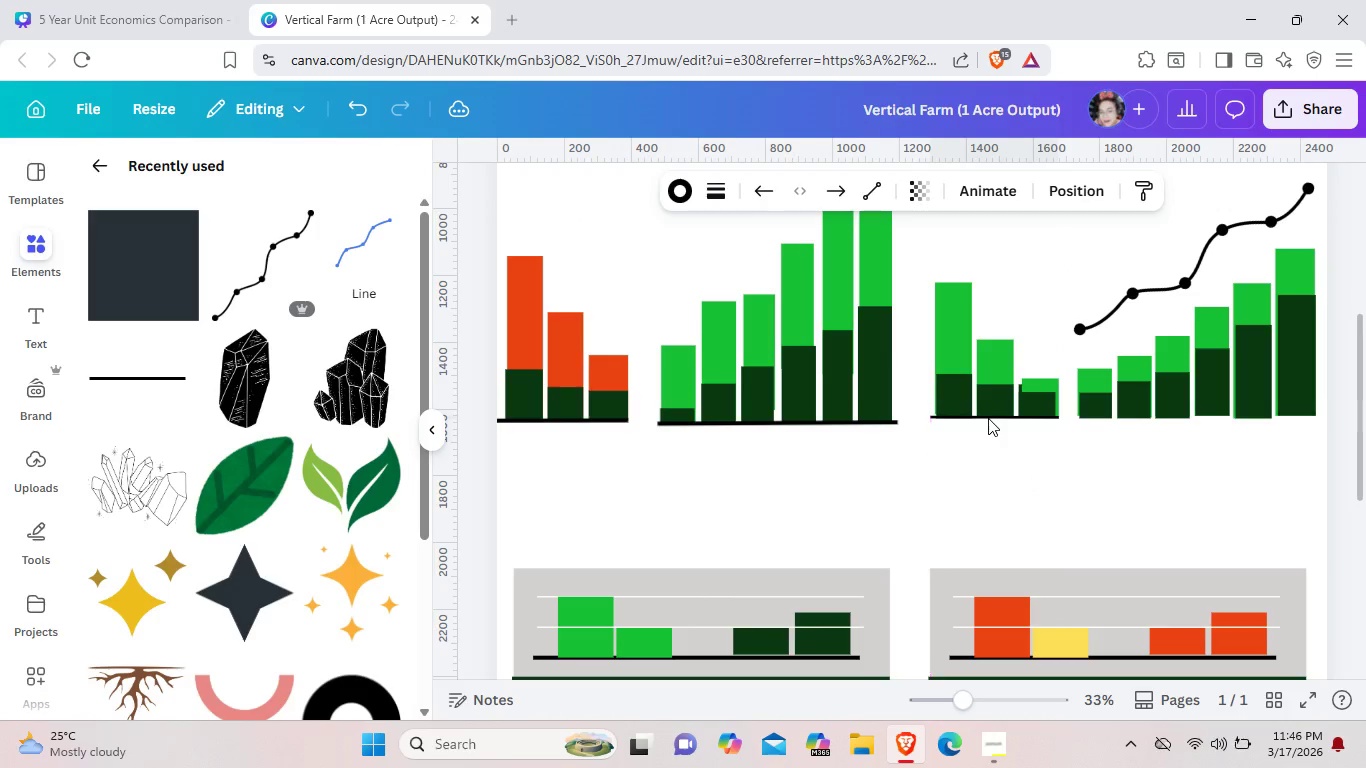 
key(ArrowRight)
 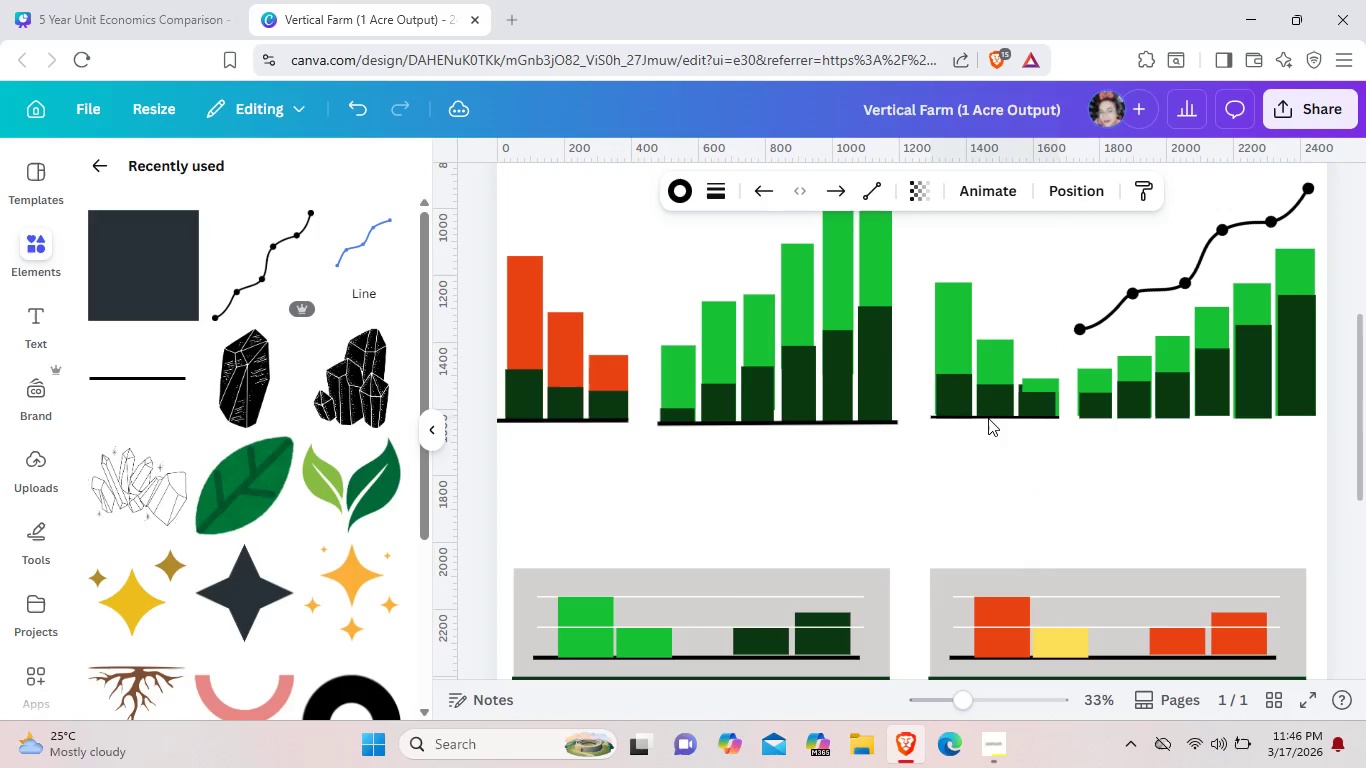 
key(ArrowRight)
 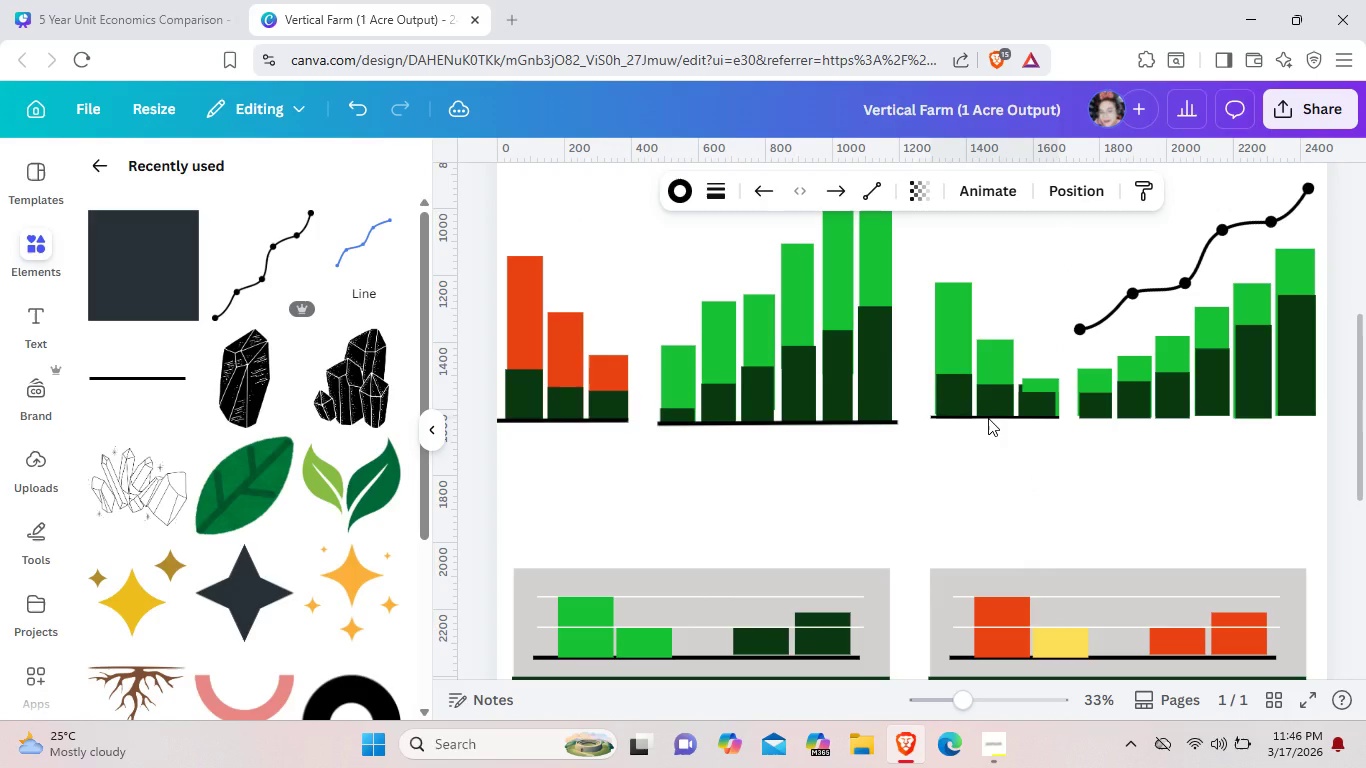 
key(ArrowRight)
 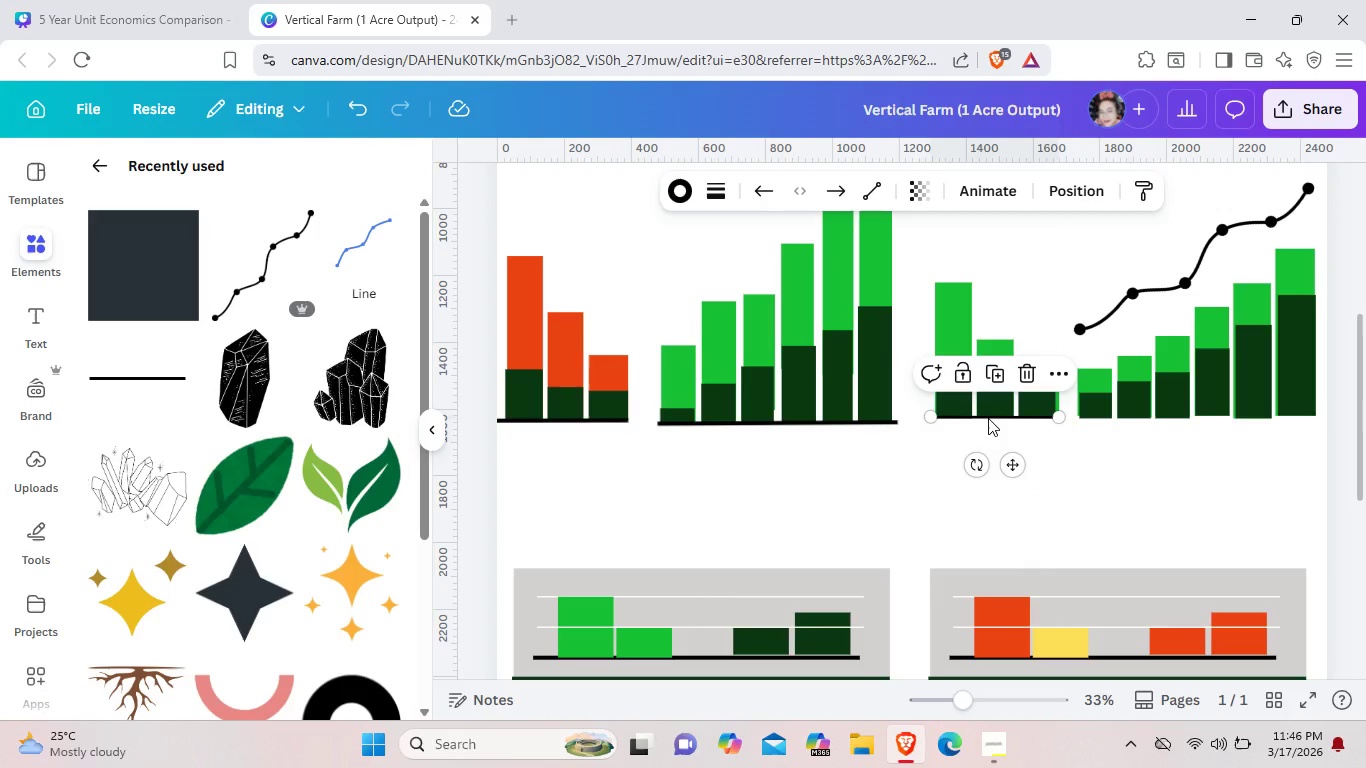 
left_click([988, 418])
 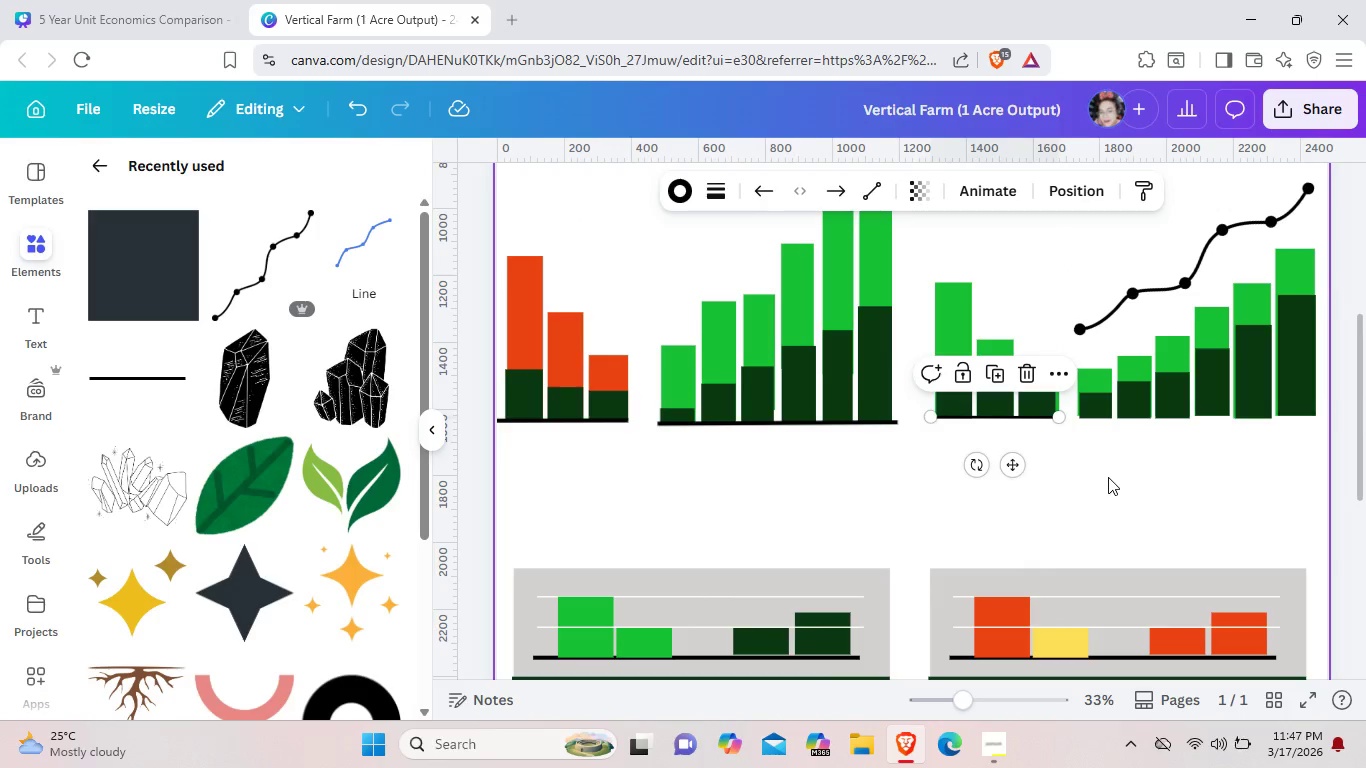 
left_click([1108, 477])
 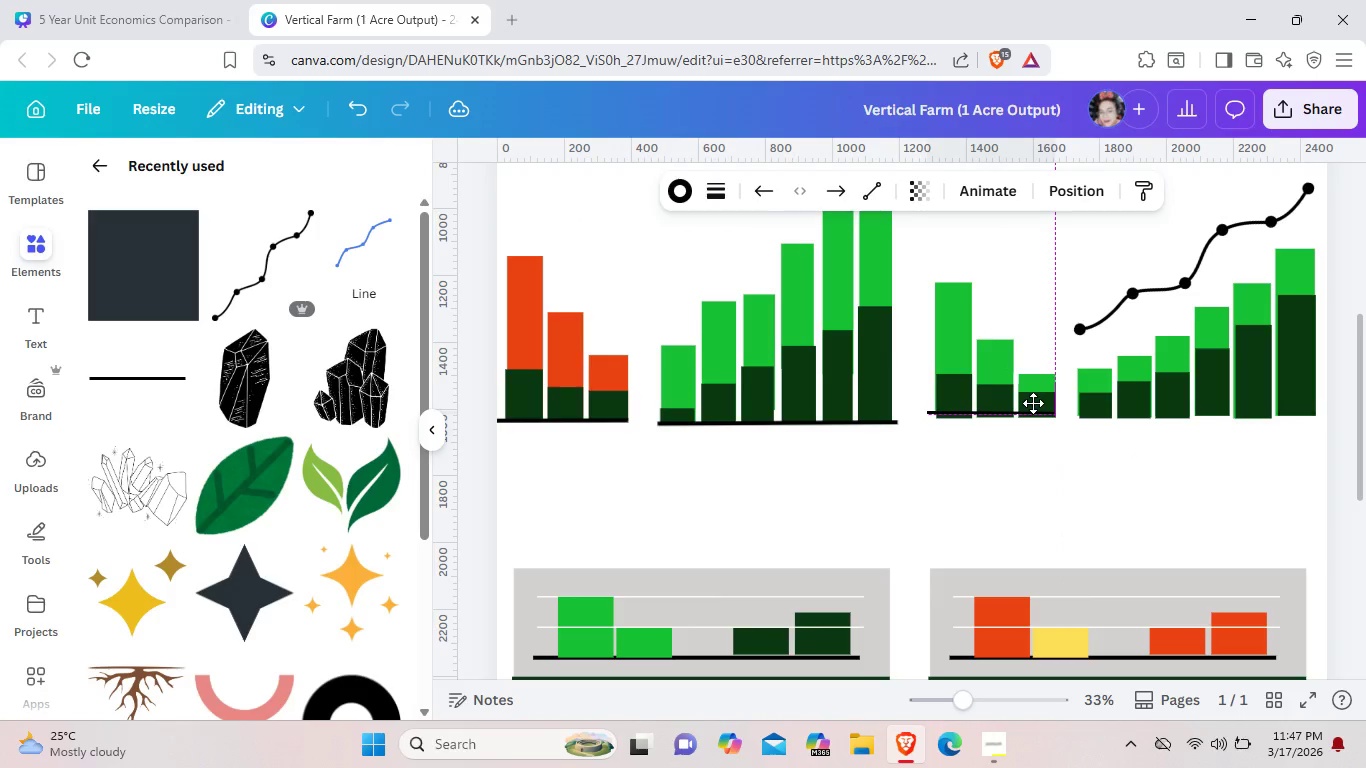 
wait(5.52)
 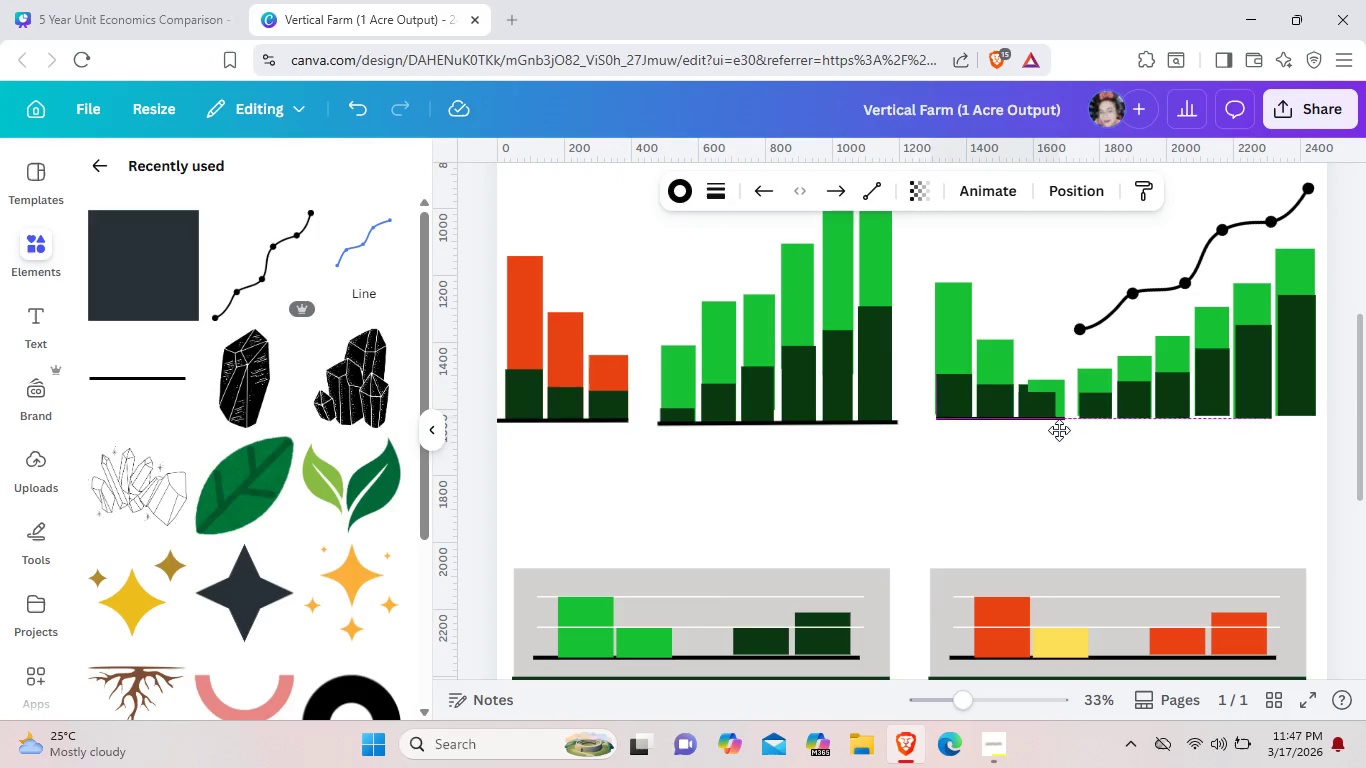 
left_click([1034, 442])
 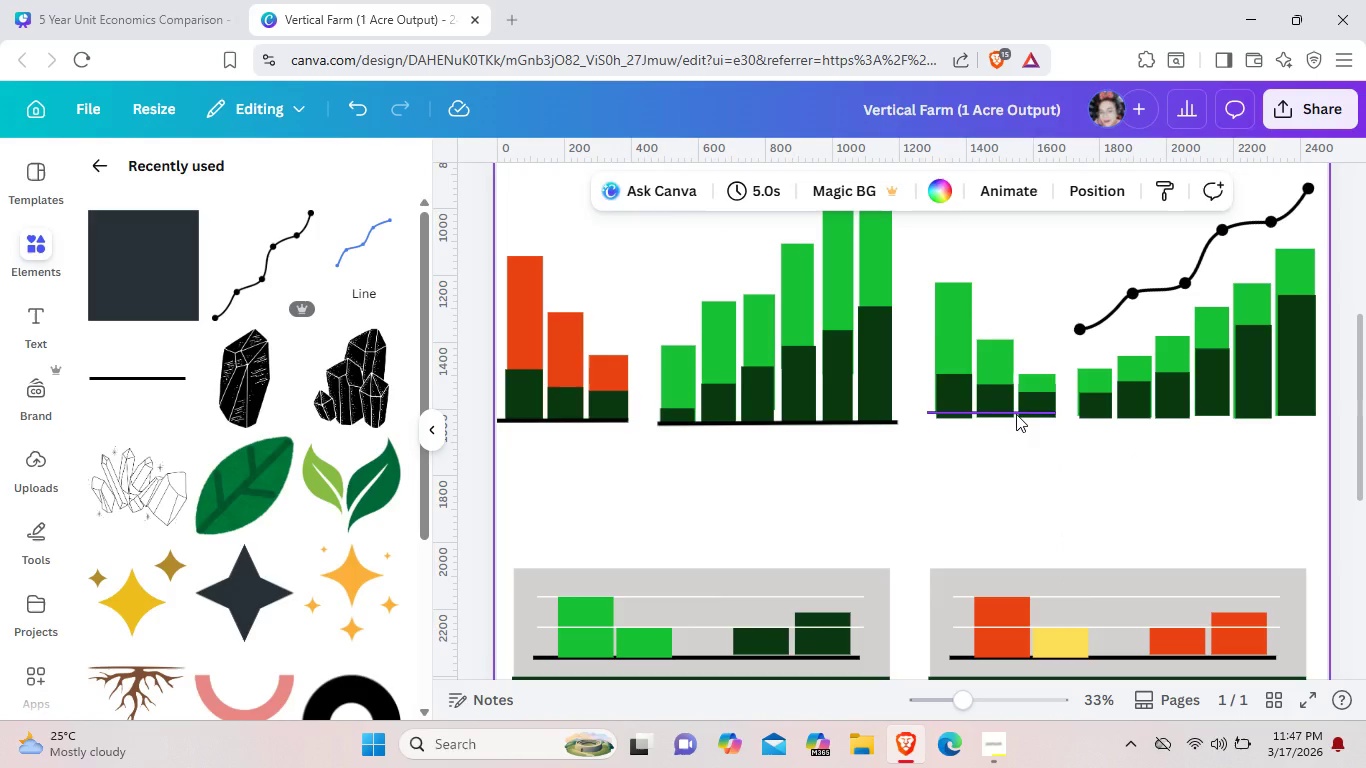 
left_click([1016, 414])
 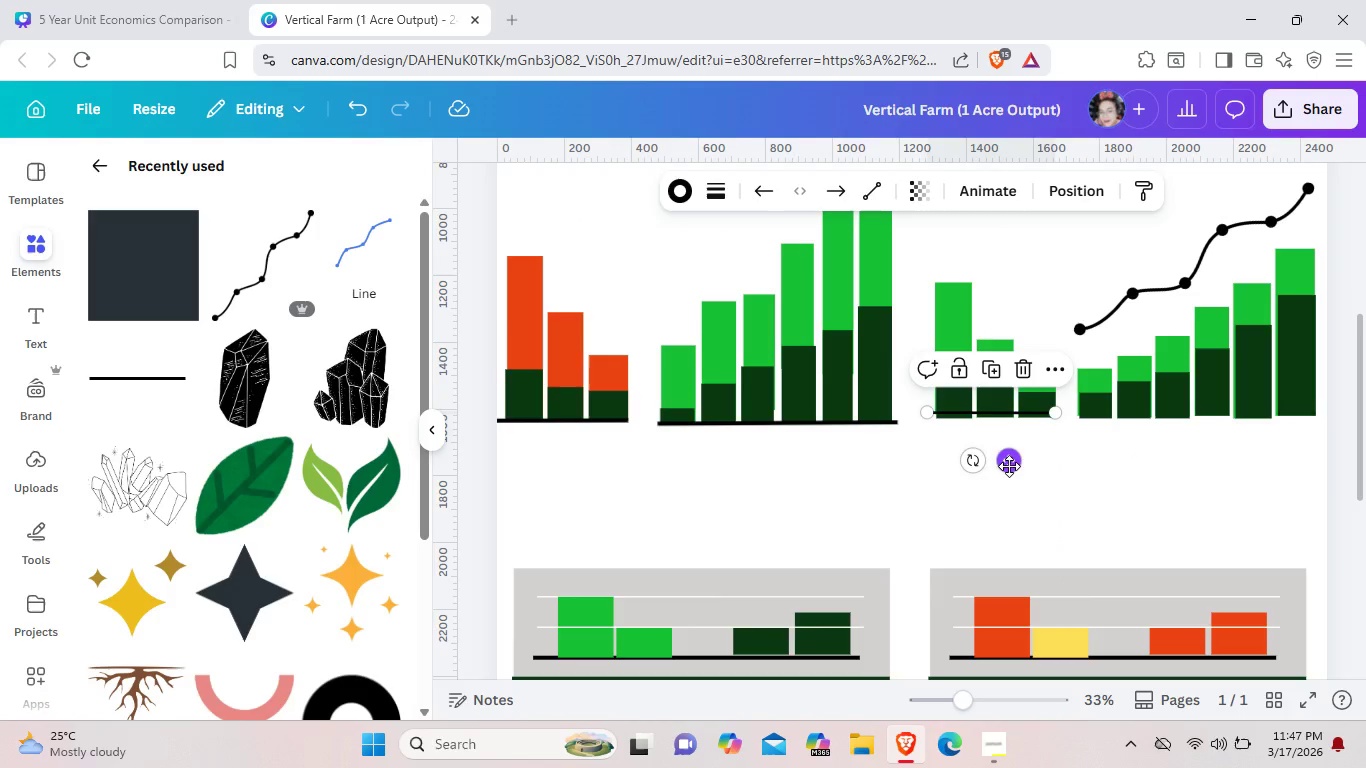 
left_click_drag(start_coordinate=[1009, 466], to_coordinate=[1010, 472])
 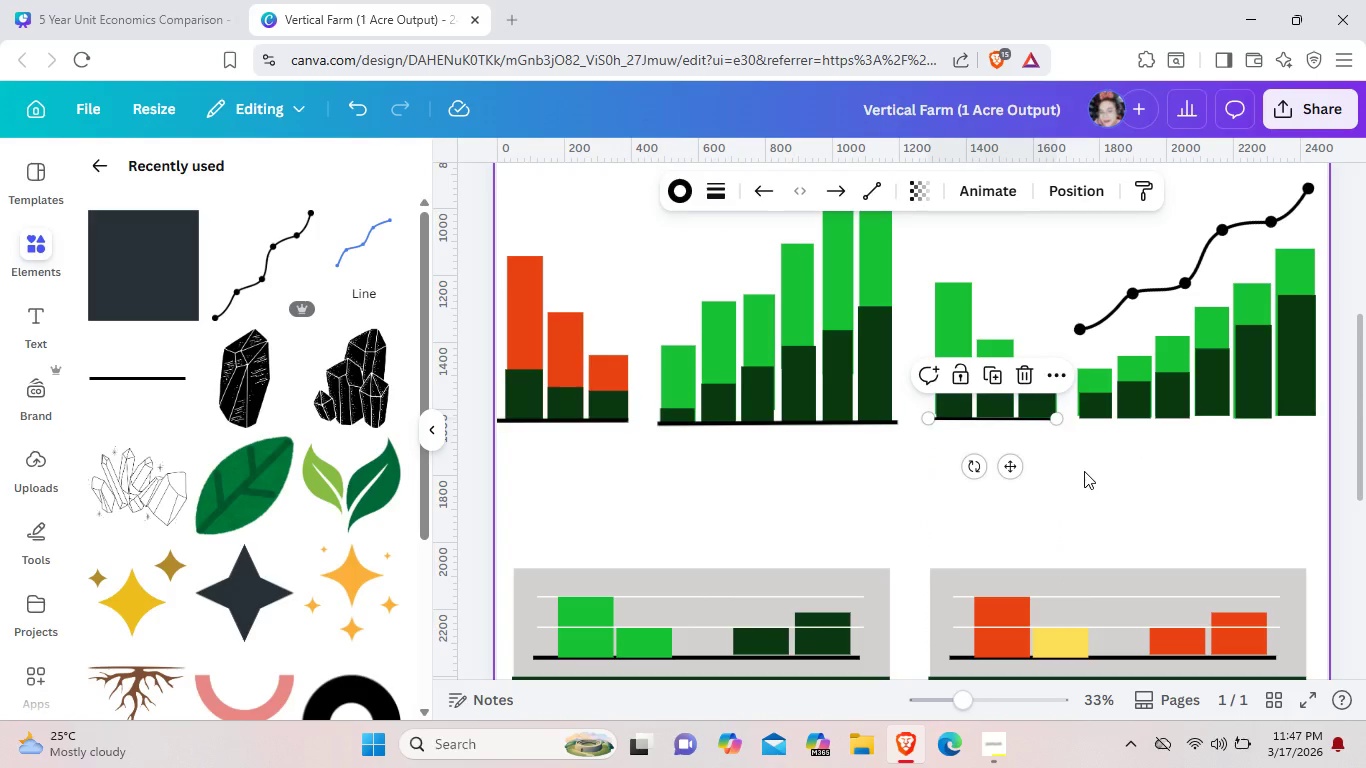 
left_click([1084, 471])
 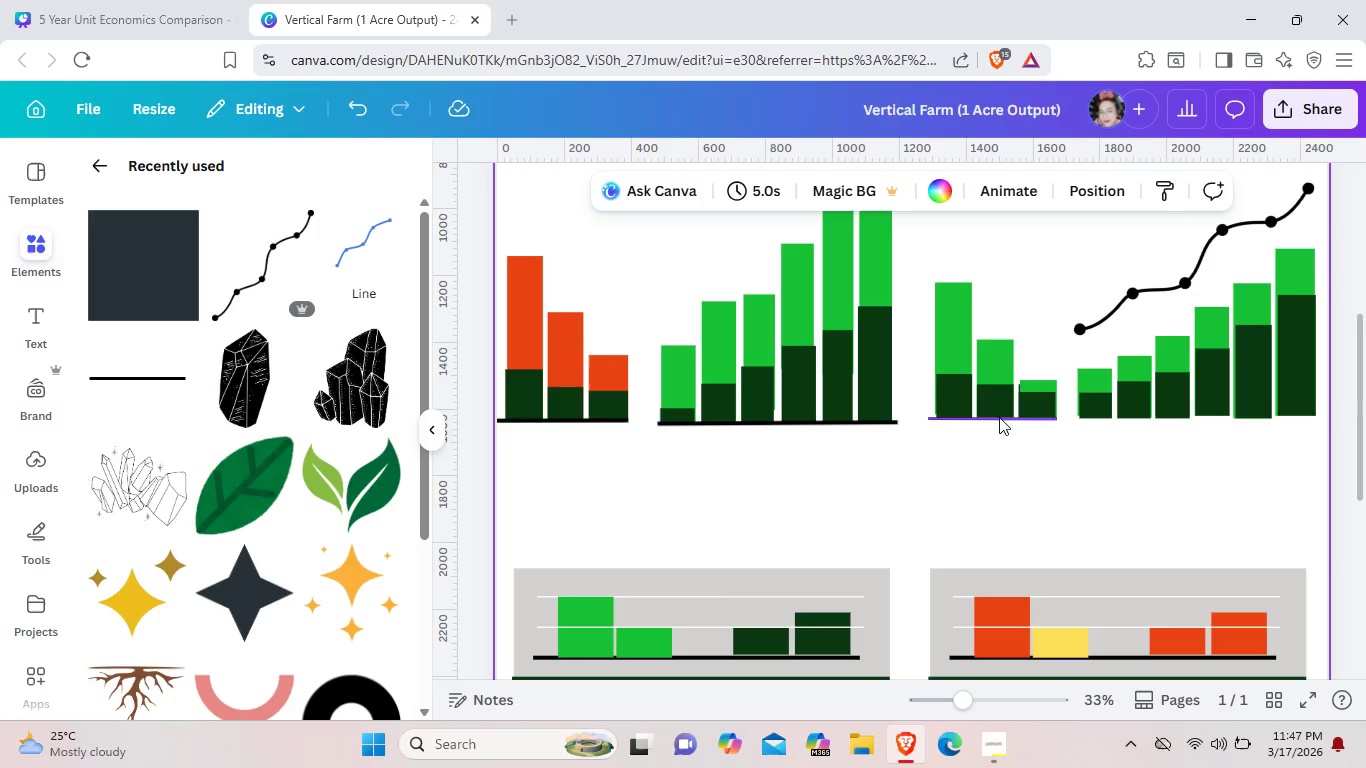 
left_click_drag(start_coordinate=[998, 413], to_coordinate=[994, 474])
 